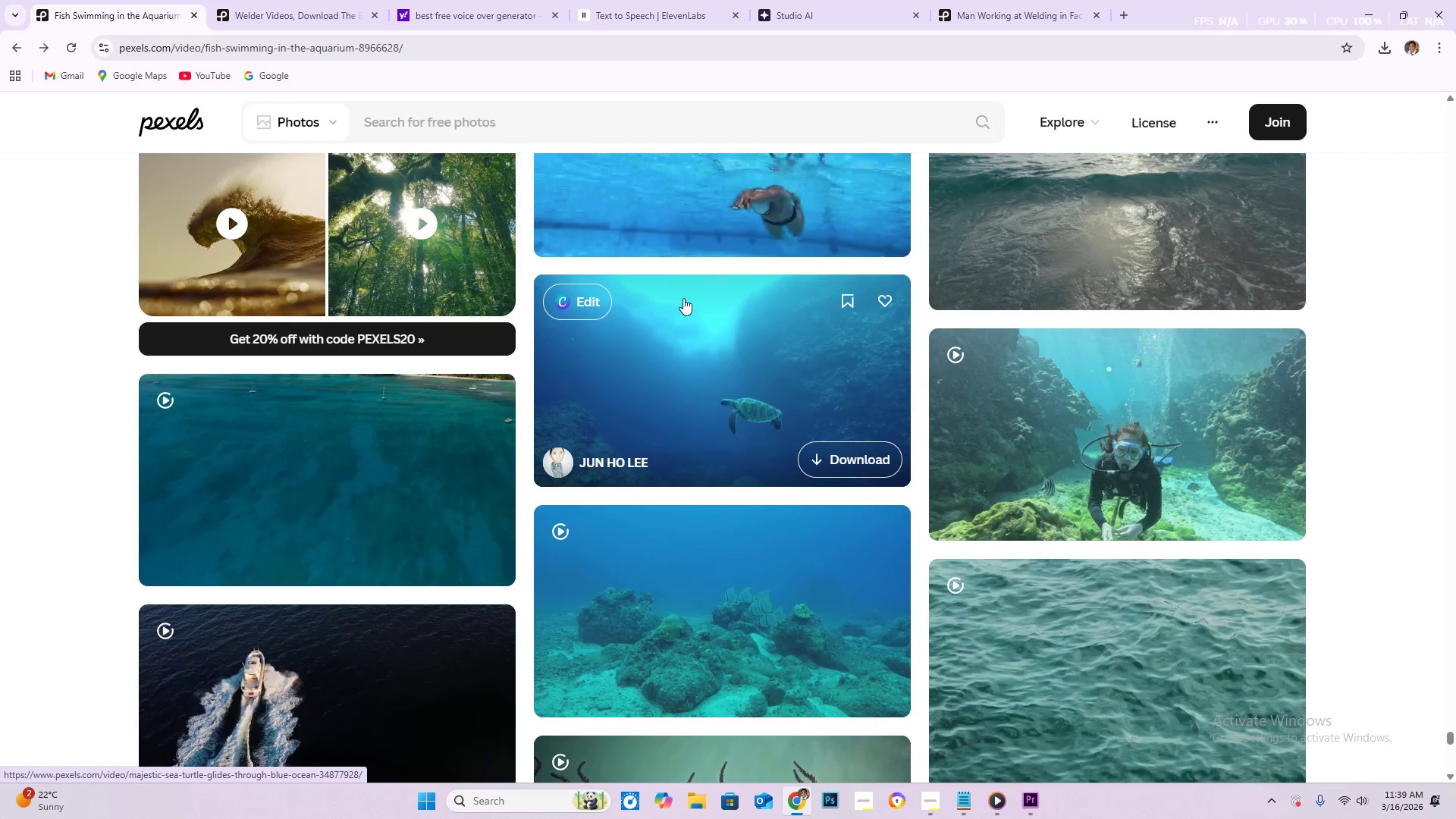 
scroll: coordinate [657, 318], scroll_direction: down, amount: 32.0
 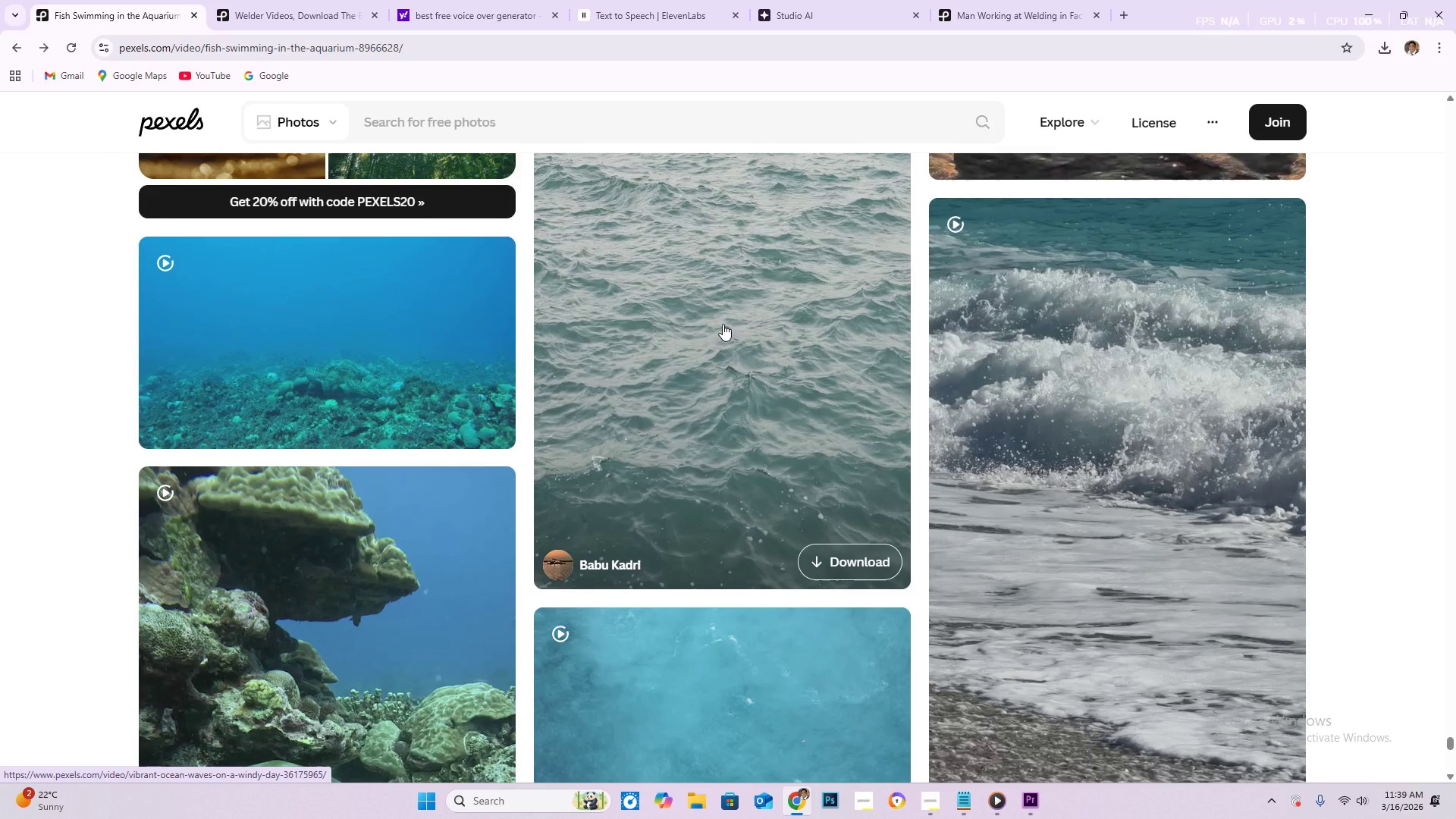 
wait(8.04)
 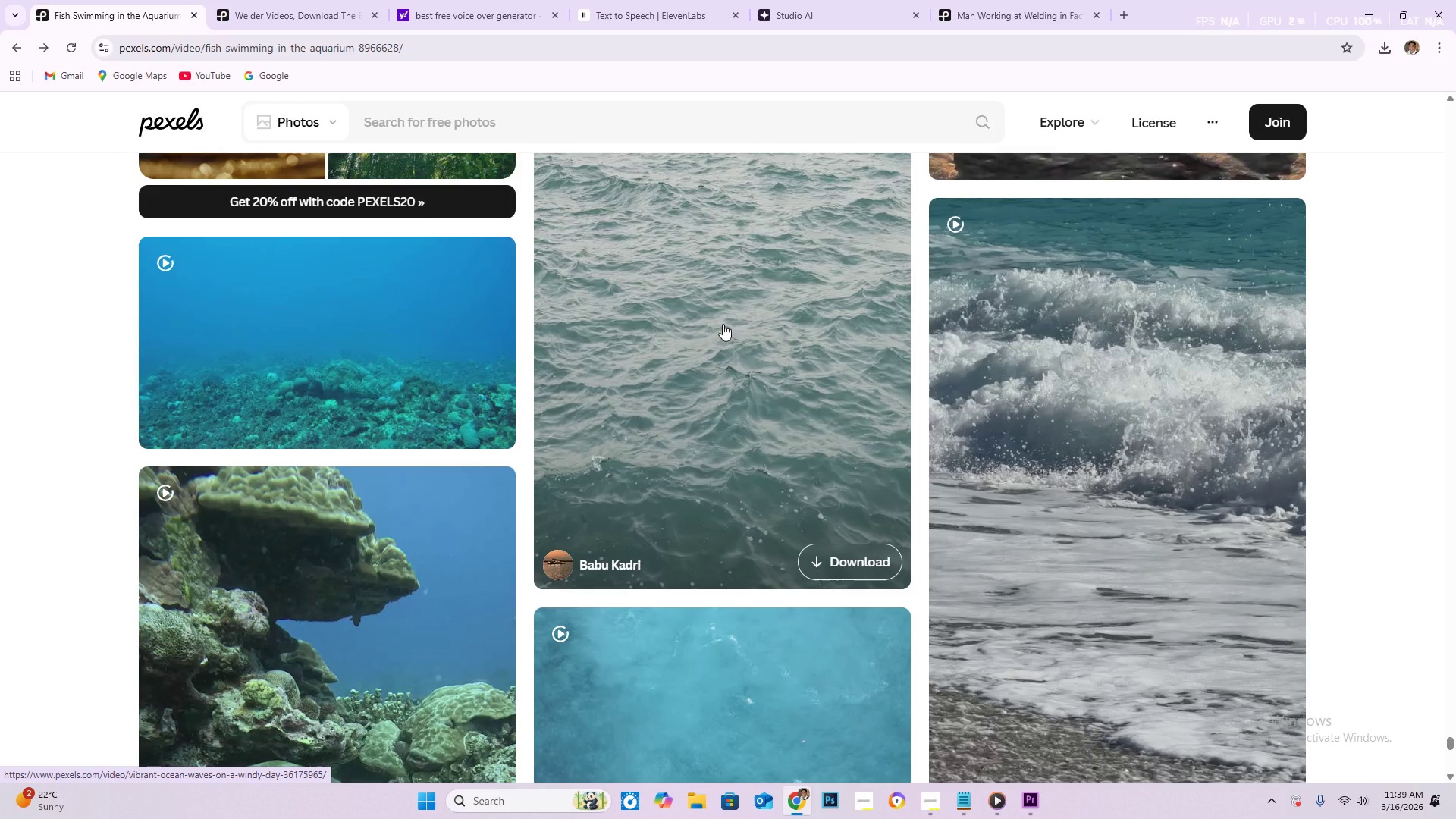 
scroll: coordinate [849, 399], scroll_direction: down, amount: 27.0
 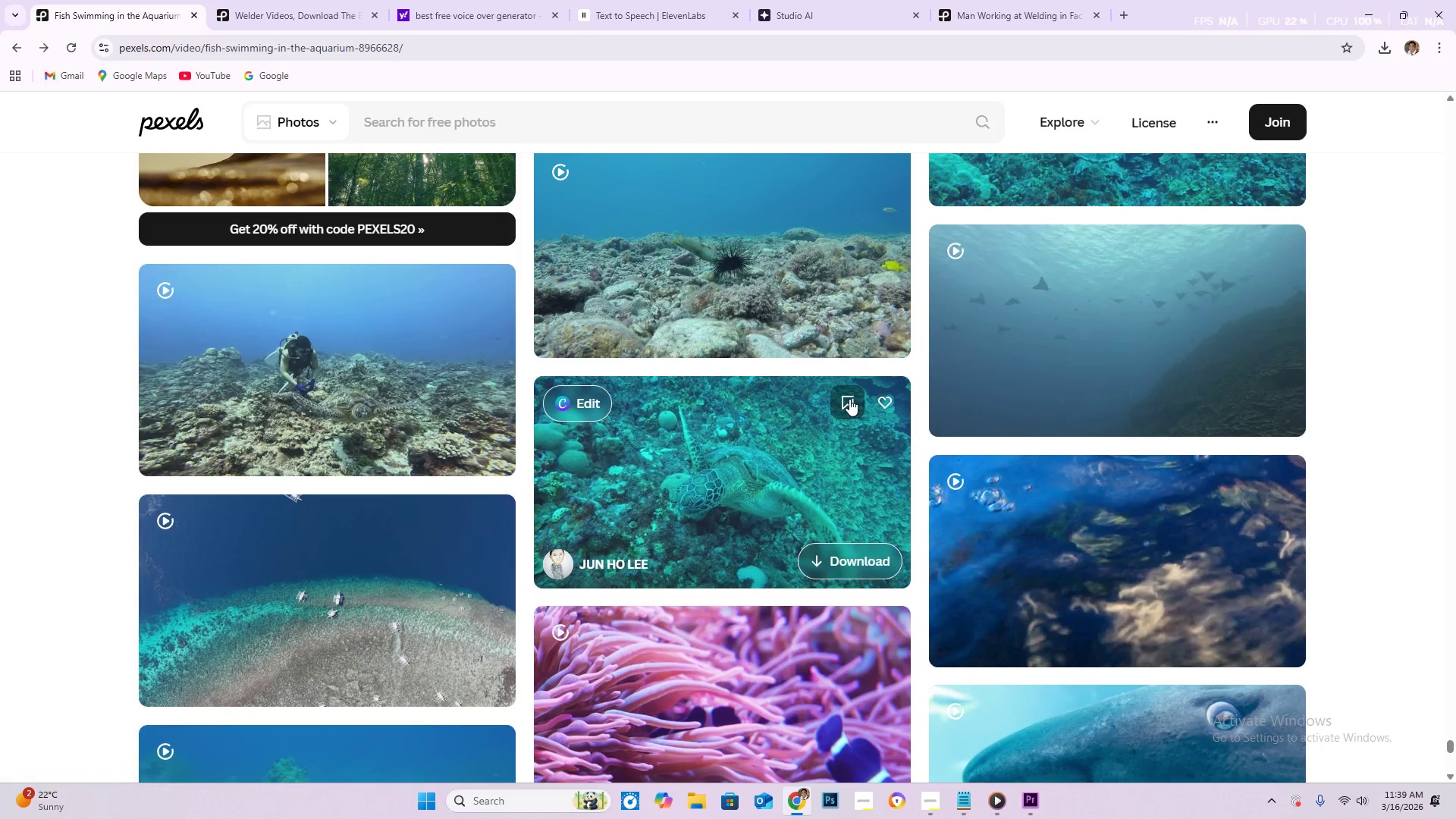 
scroll: coordinate [849, 399], scroll_direction: down, amount: 10.0
 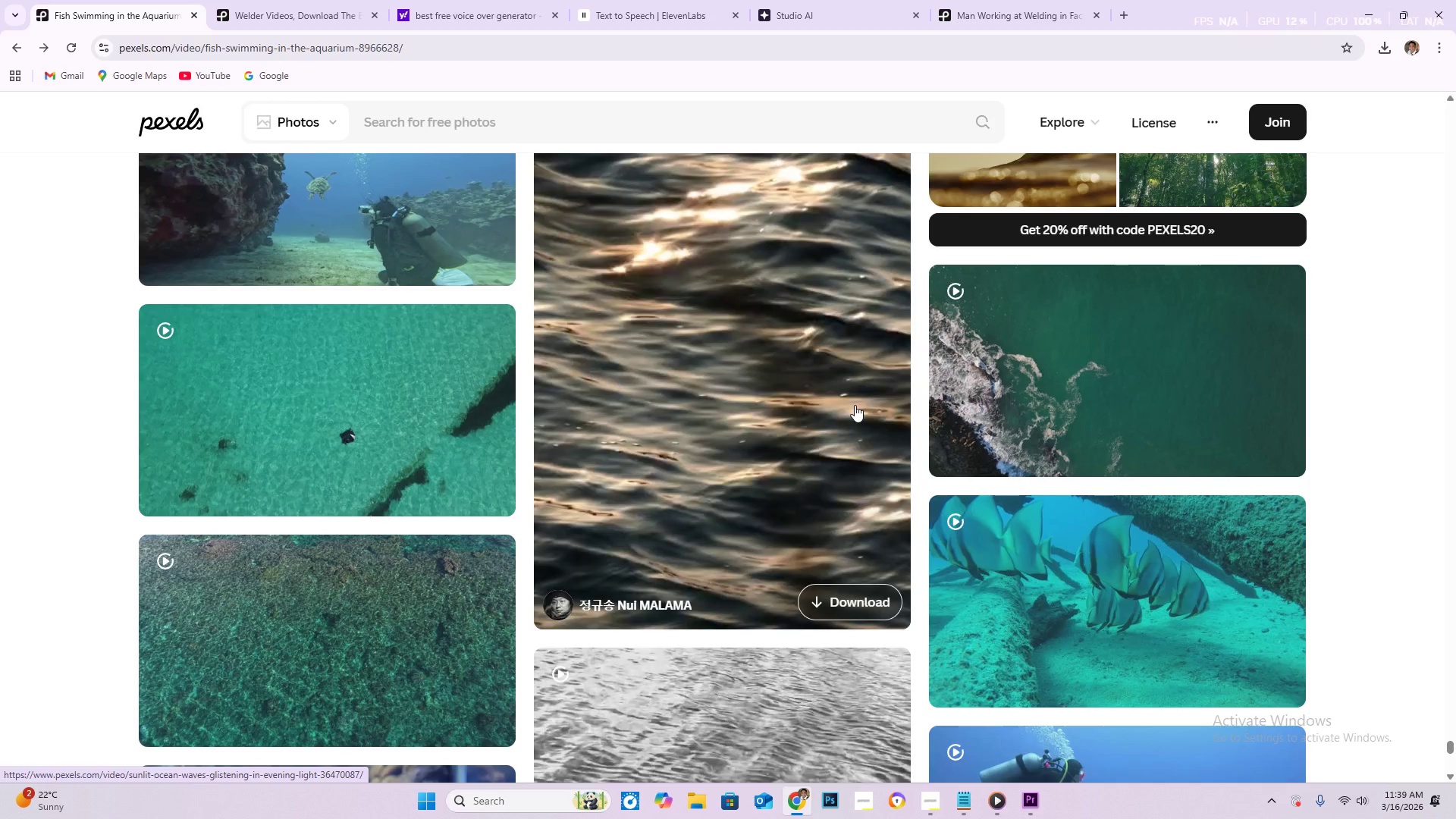 
scroll: coordinate [855, 404], scroll_direction: up, amount: 3.0
 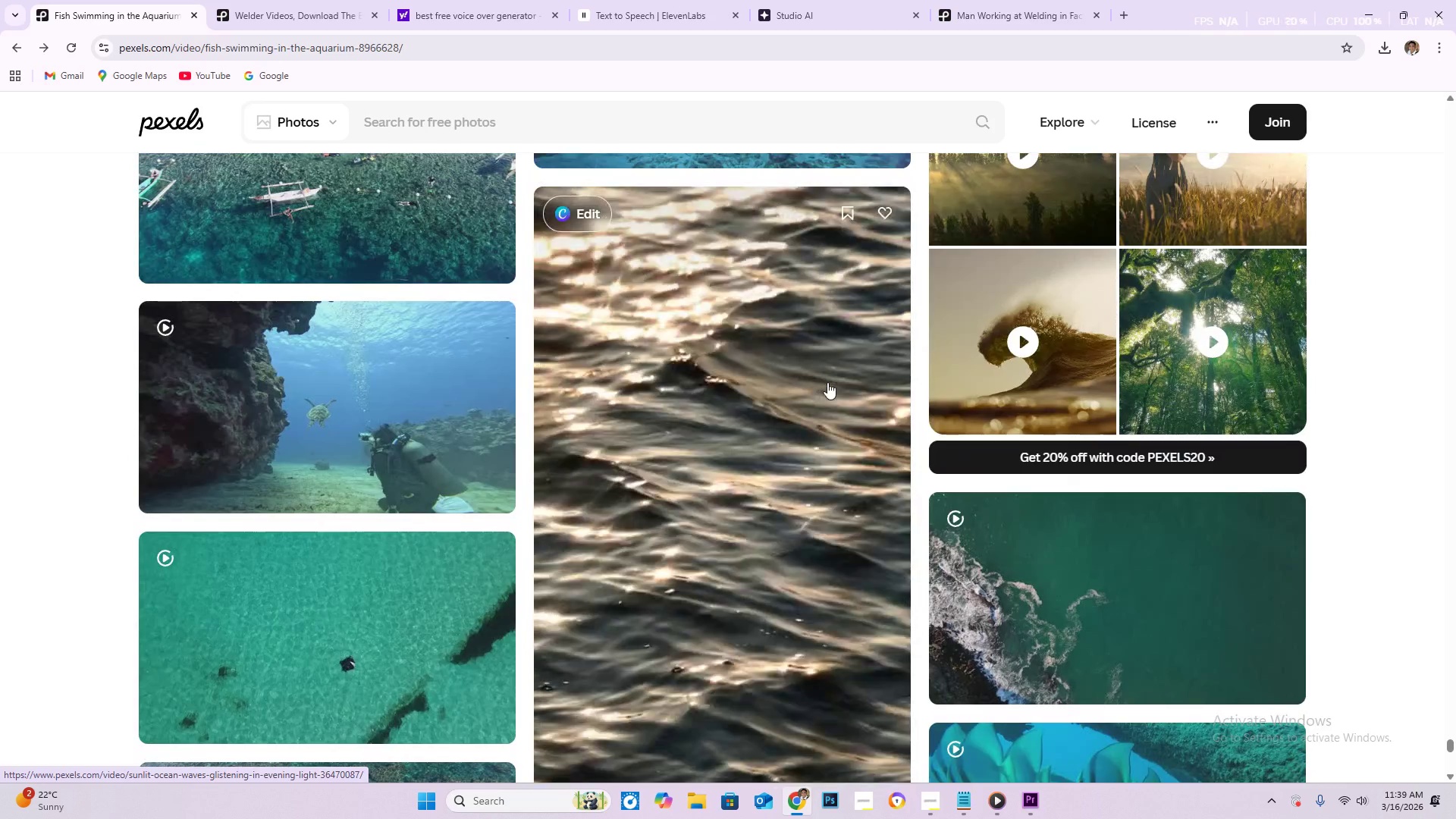 
scroll: coordinate [836, 378], scroll_direction: down, amount: 18.0
 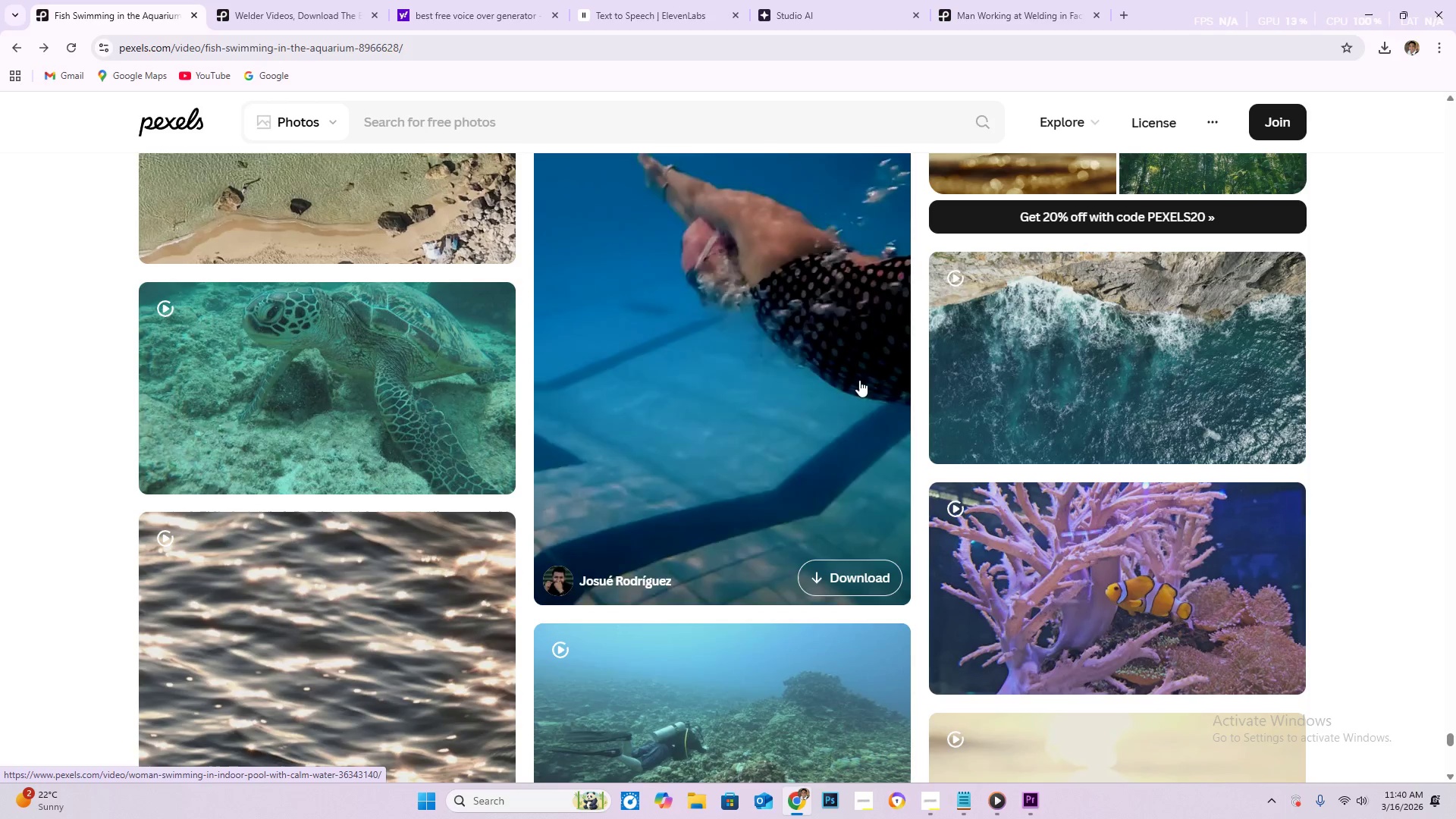 
wait(22.25)
 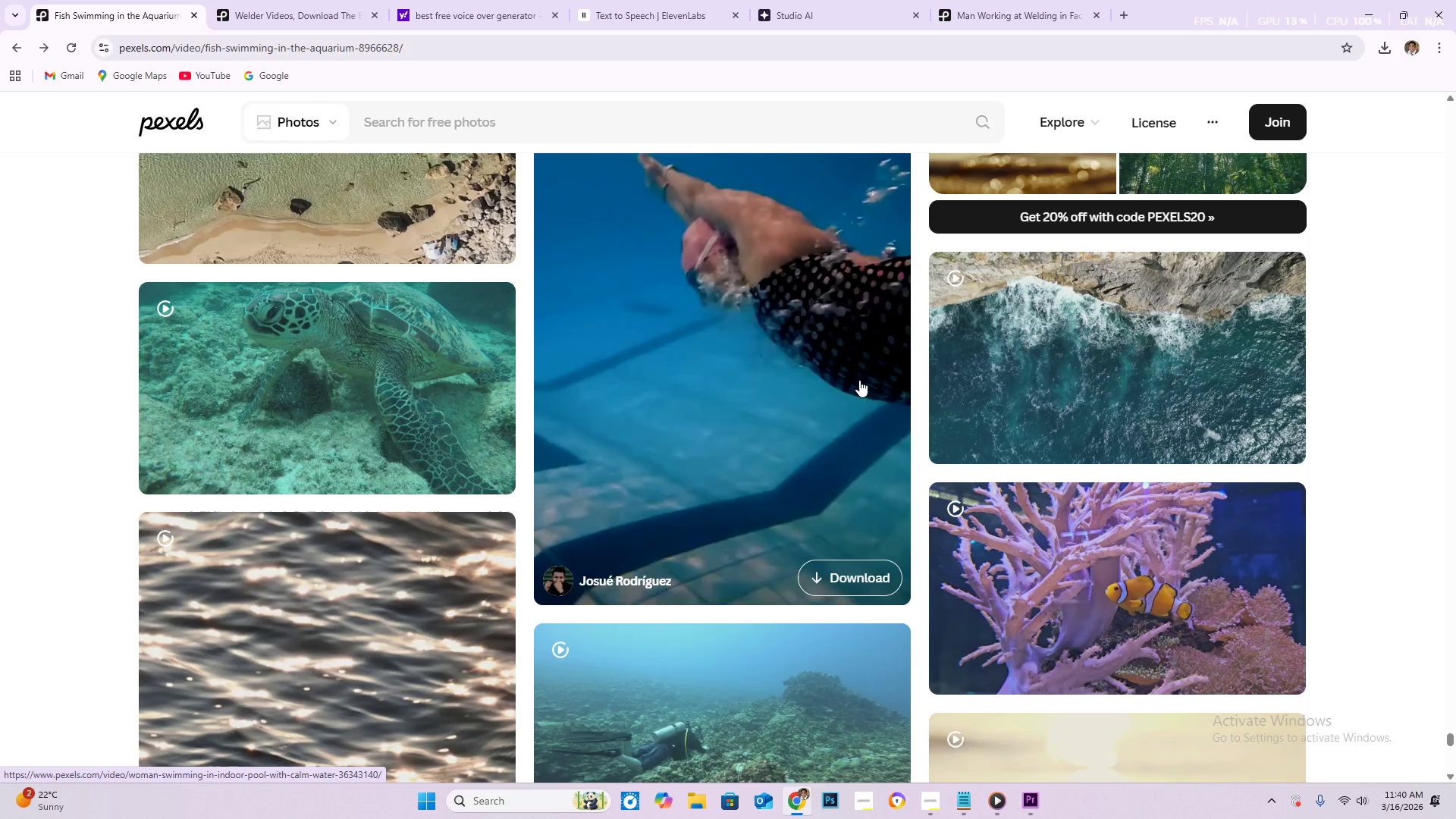 
scroll: coordinate [858, 375], scroll_direction: down, amount: 16.0
 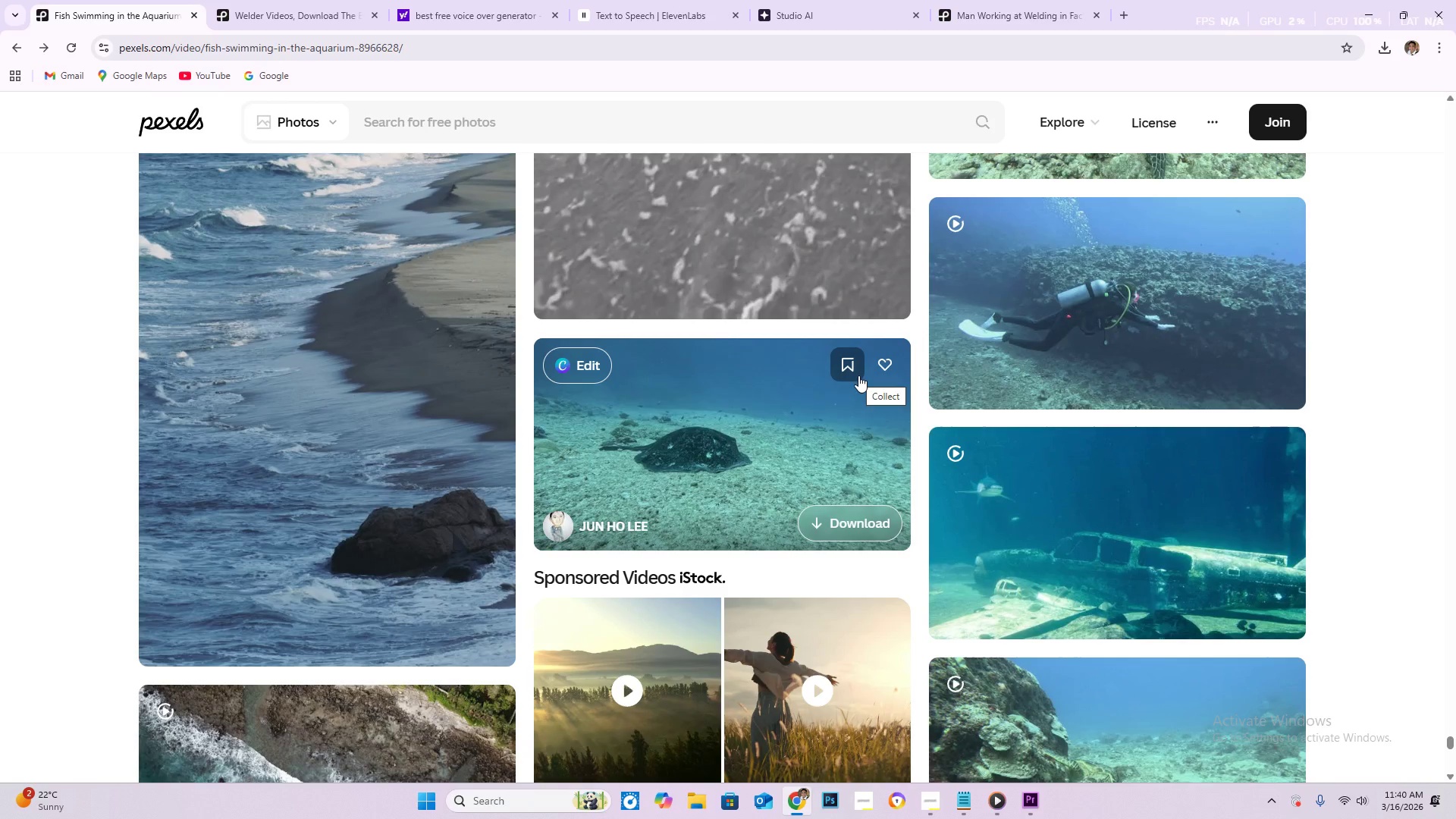 
scroll: coordinate [856, 371], scroll_direction: down, amount: 29.0
 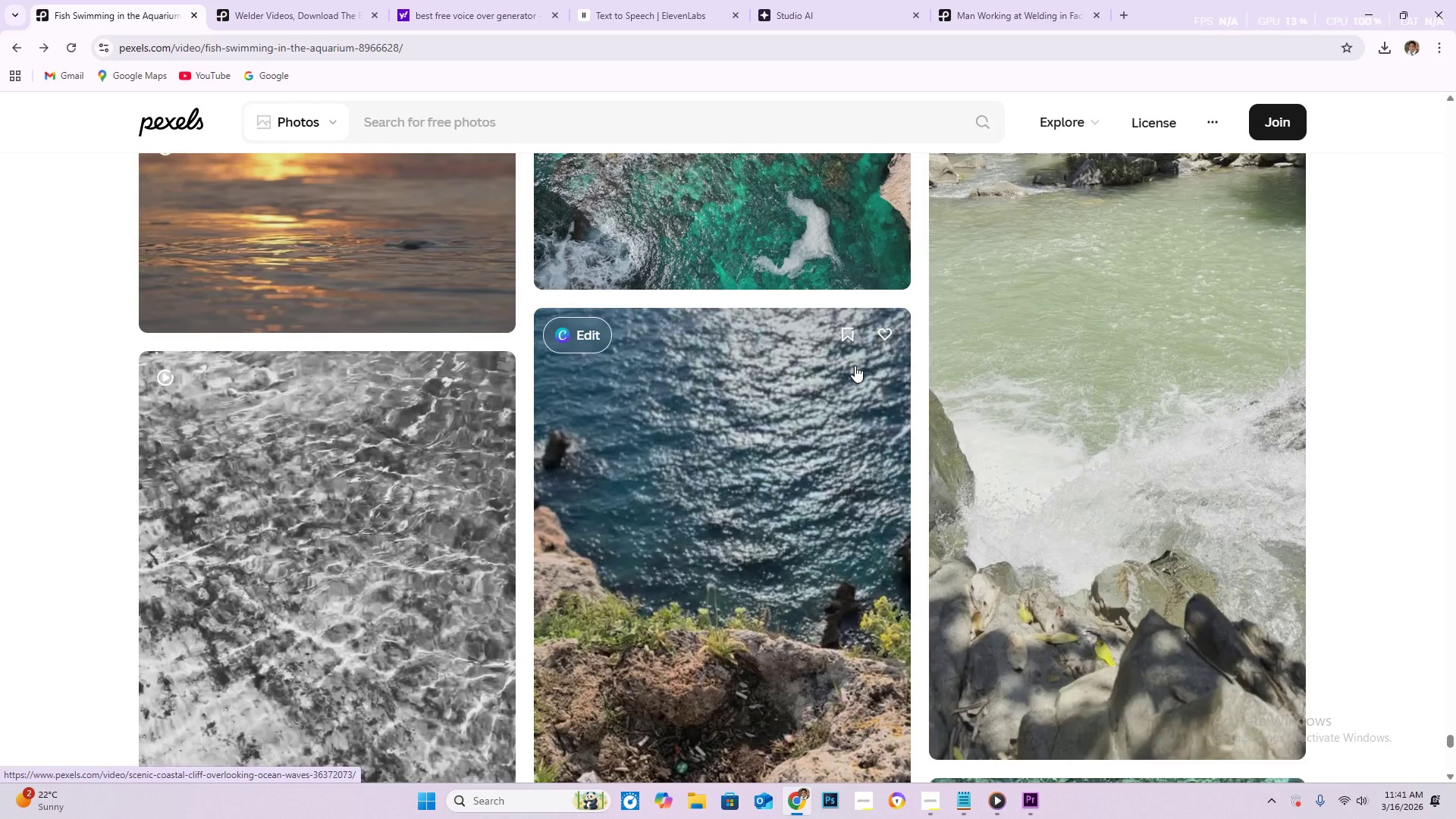 
wait(9.22)
 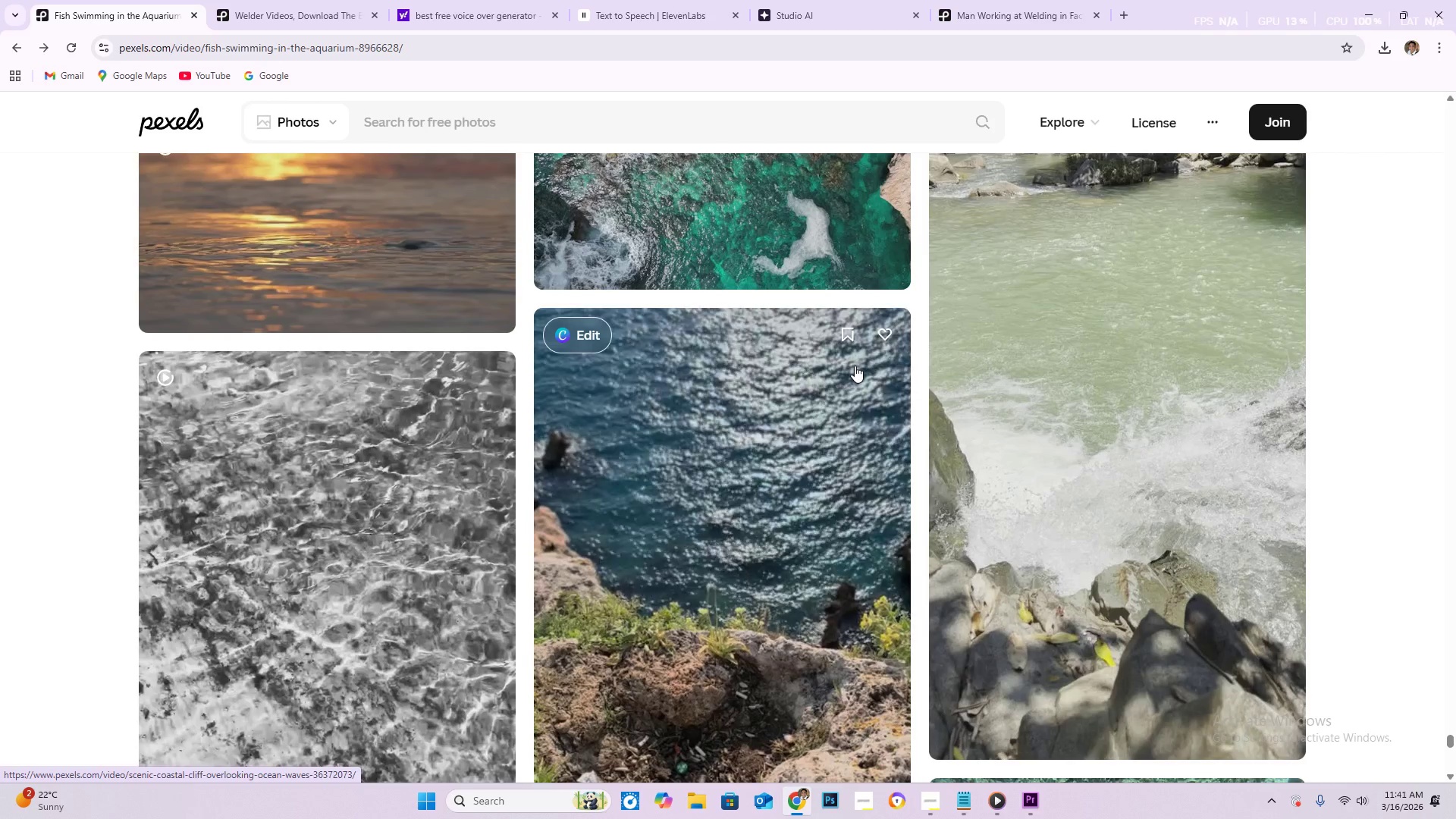 
scroll: coordinate [892, 380], scroll_direction: down, amount: 58.0
 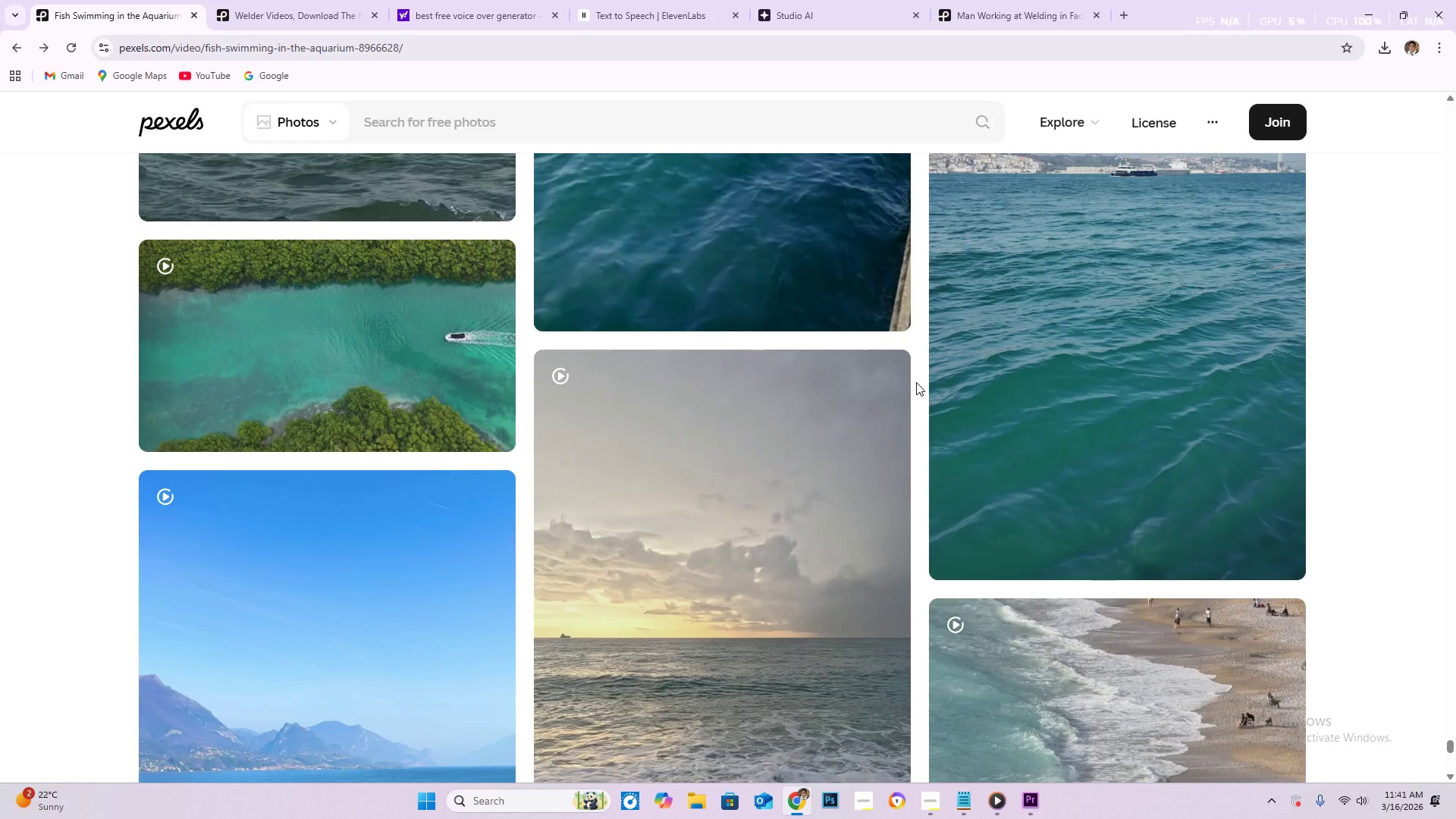 
scroll: coordinate [740, 474], scroll_direction: down, amount: 34.0
 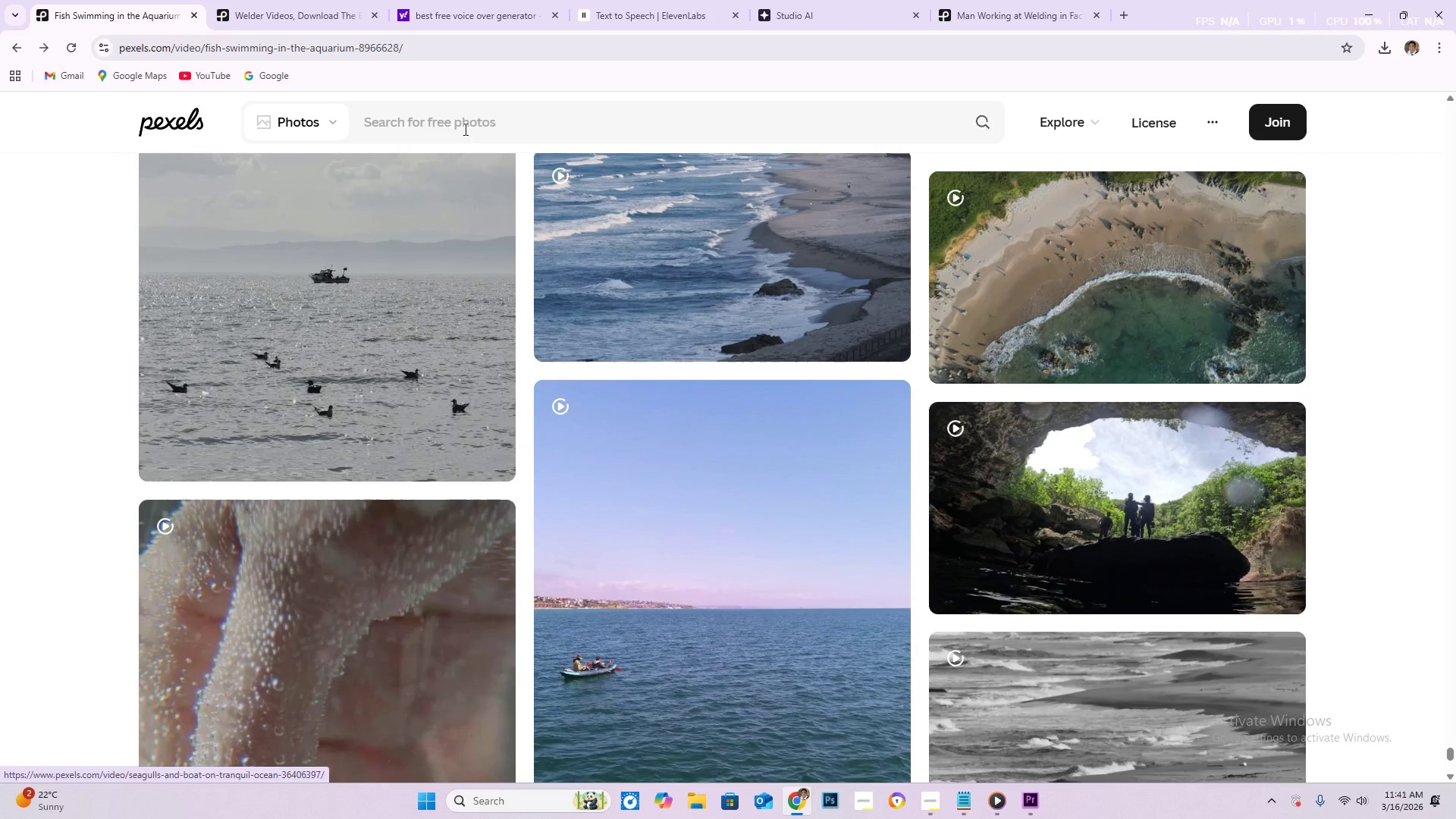 
left_click([464, 129])
 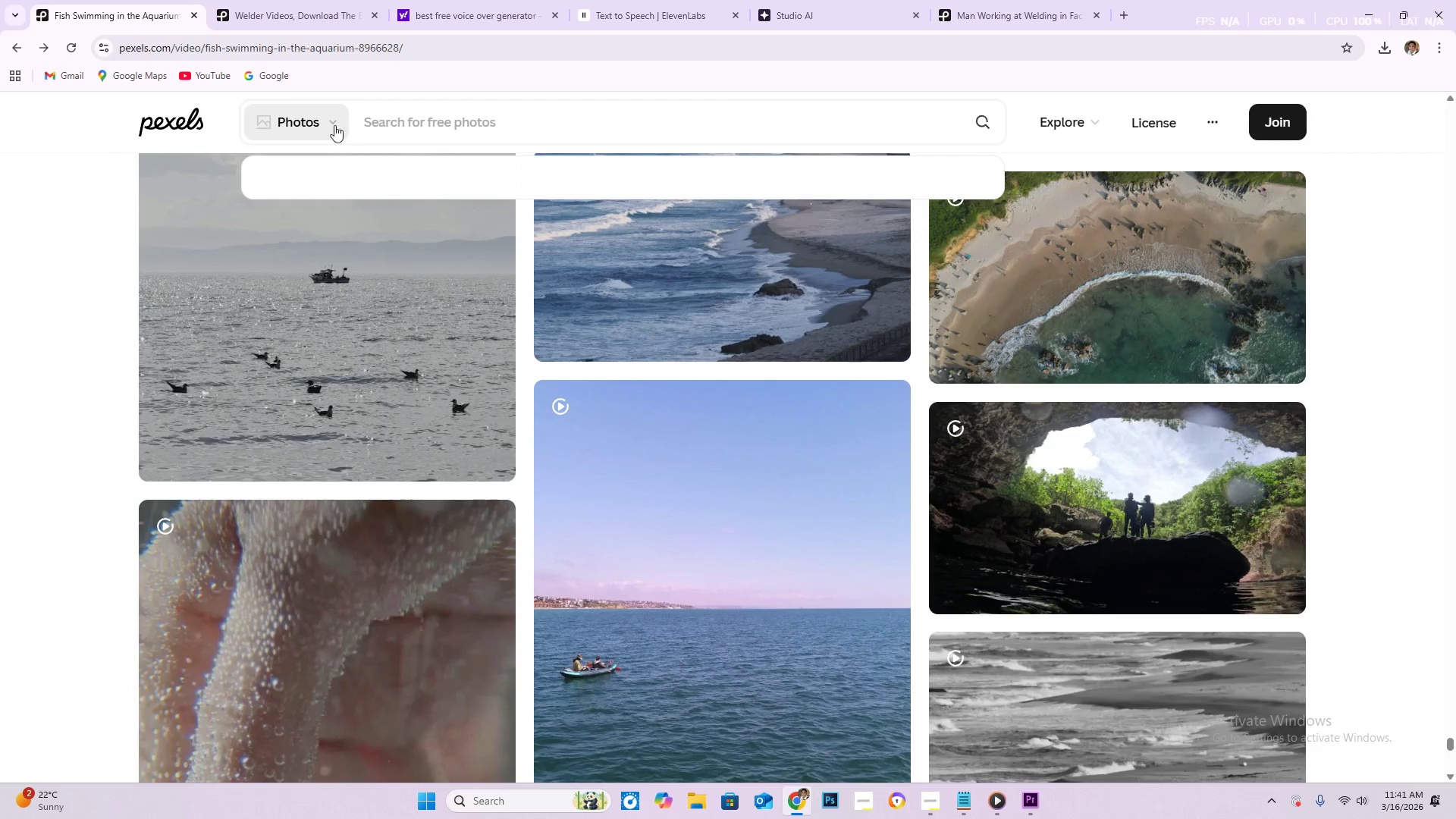 
left_click([328, 123])
 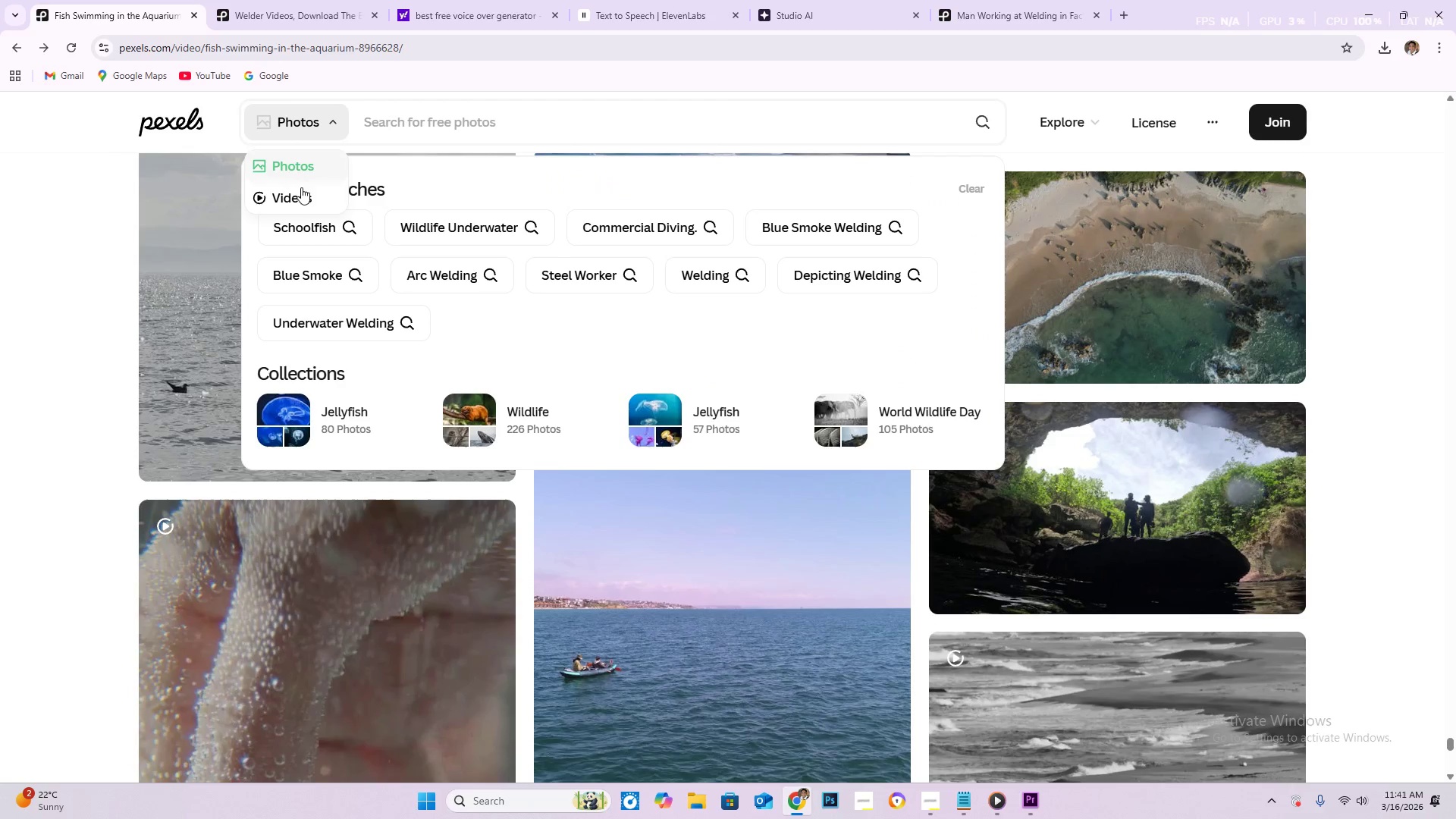 
left_click_drag(start_coordinate=[300, 190], to_coordinate=[452, 131])
 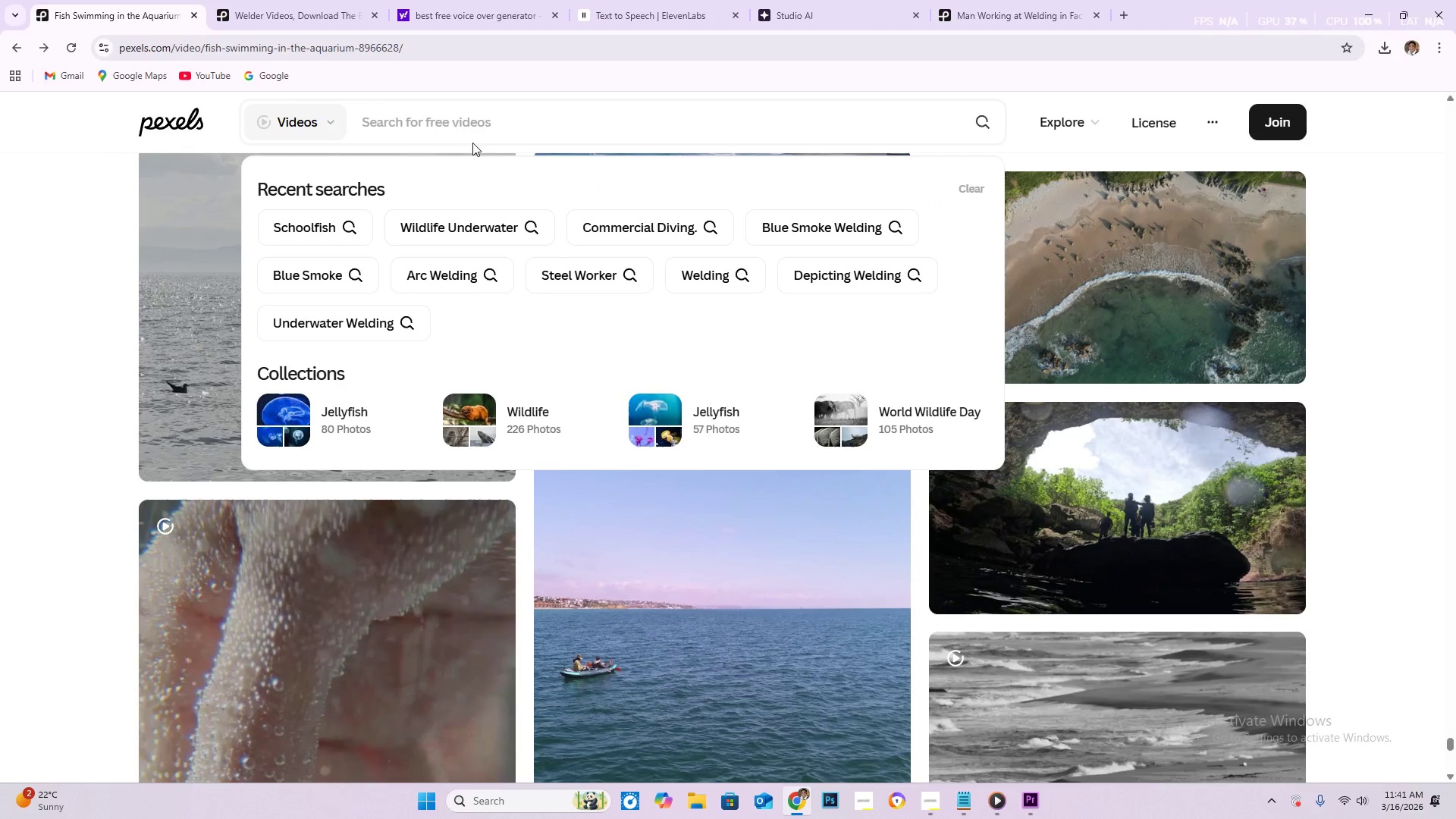 
left_click([452, 131])
 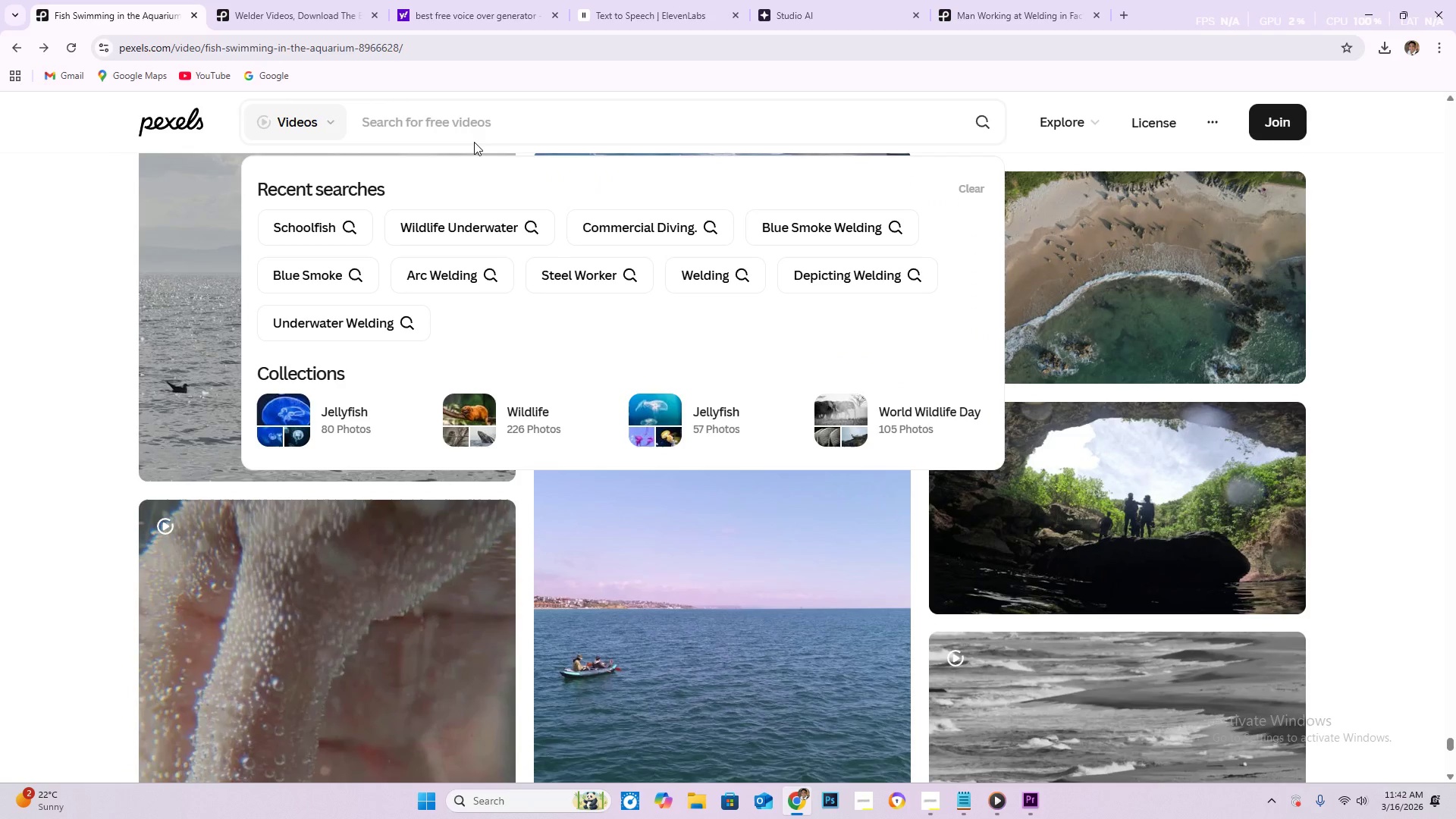 
wait(6.58)
 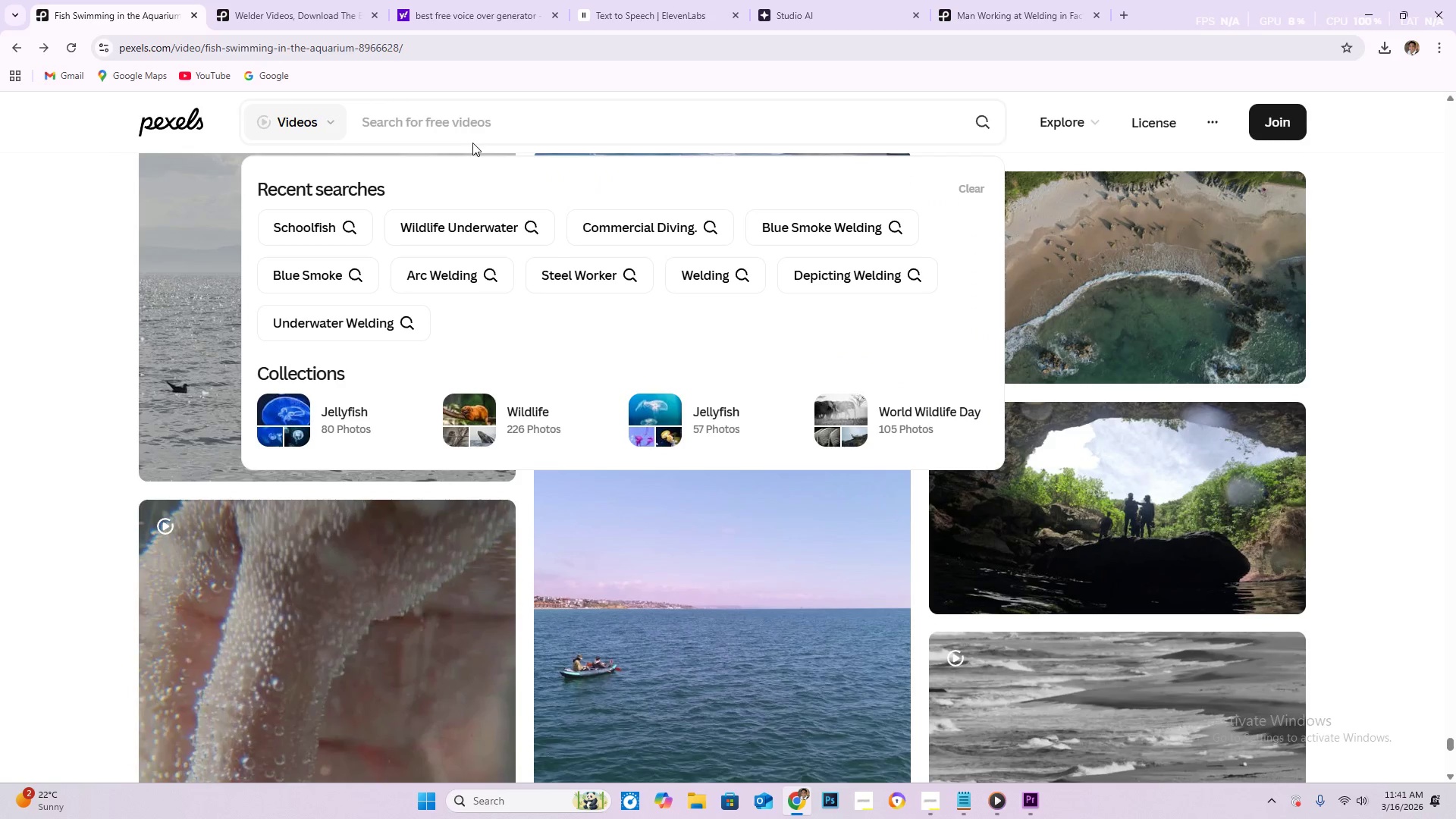 
type(sea creature)
 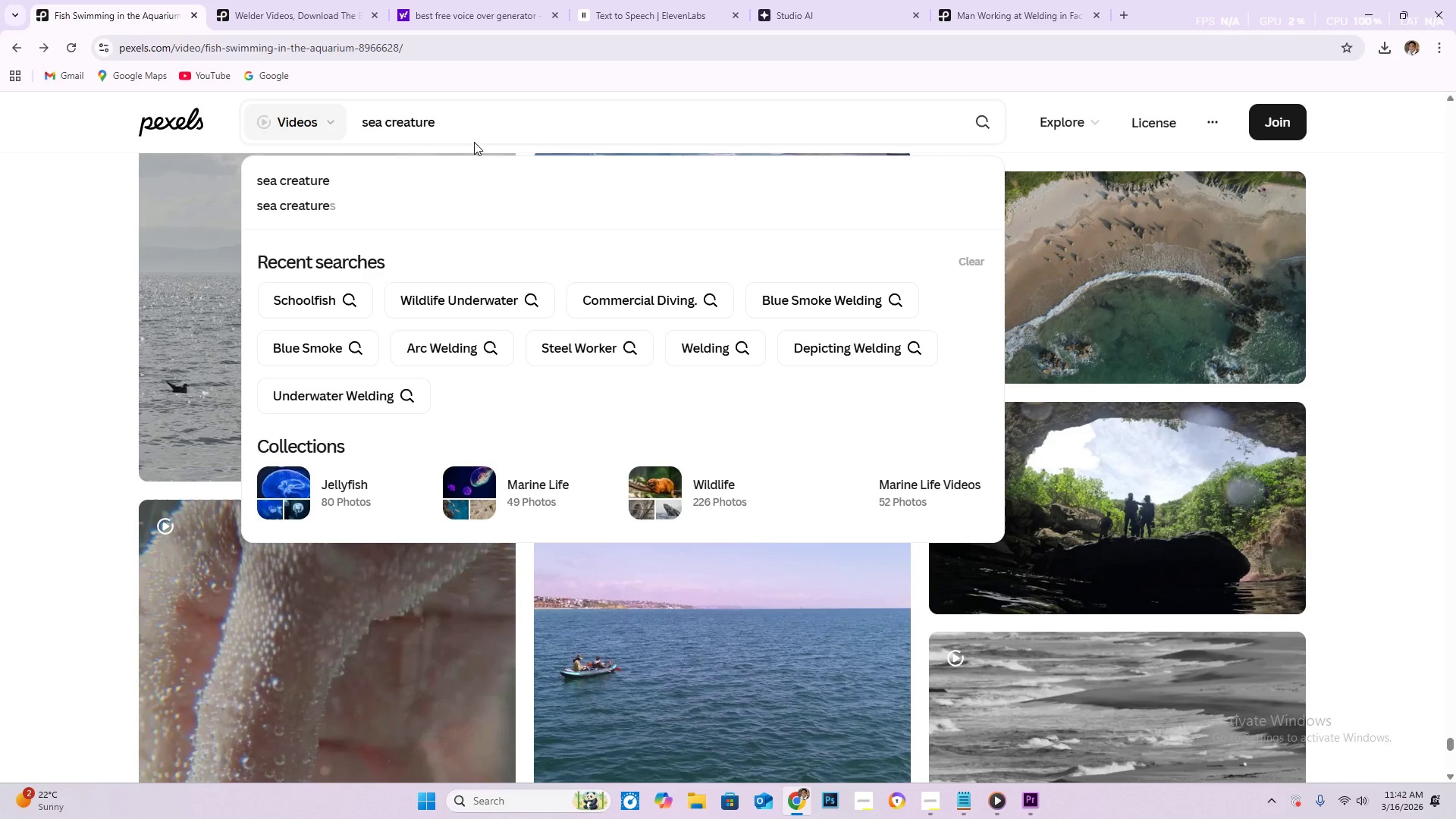 
key(Enter)
 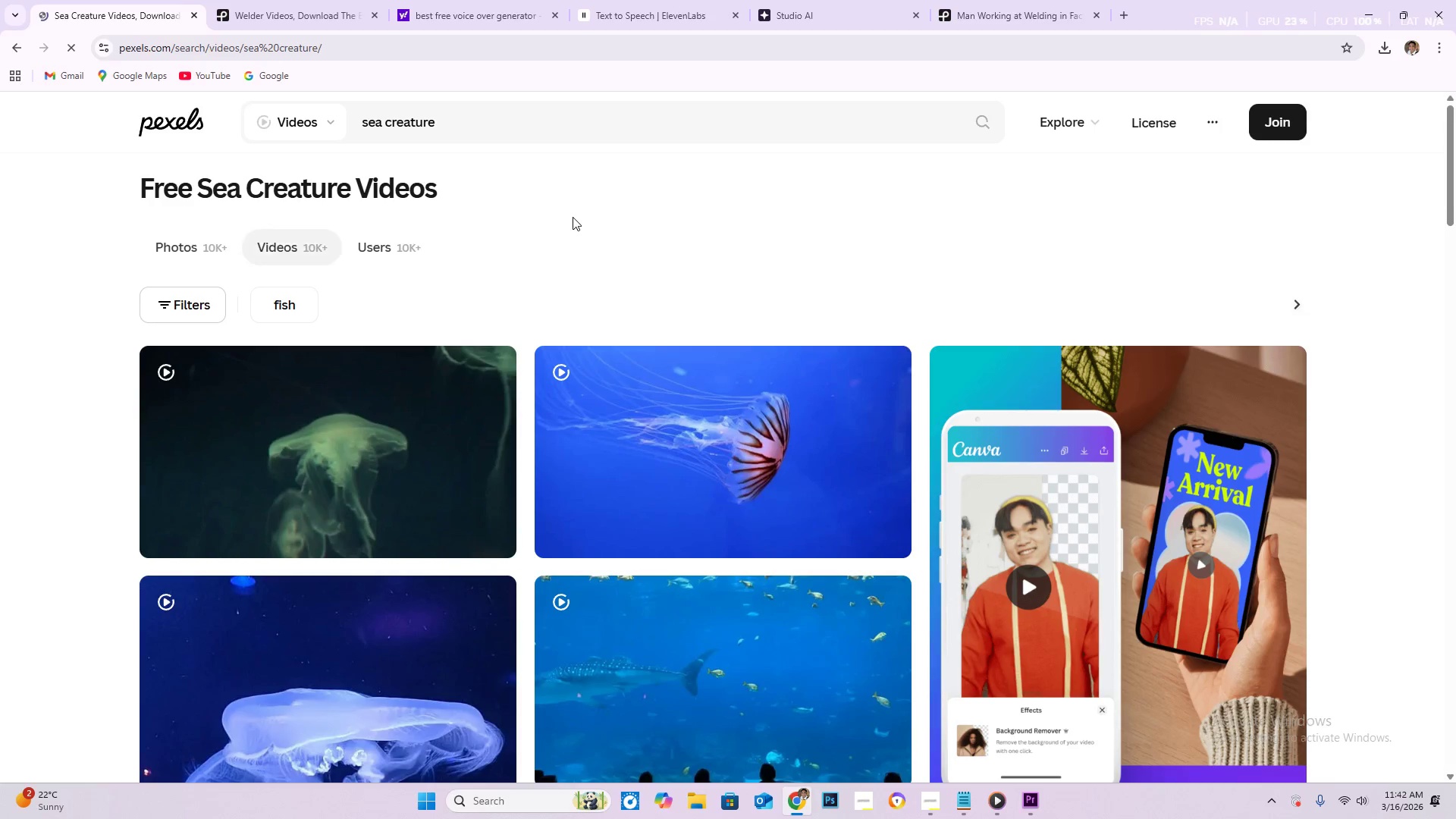 
wait(6.59)
 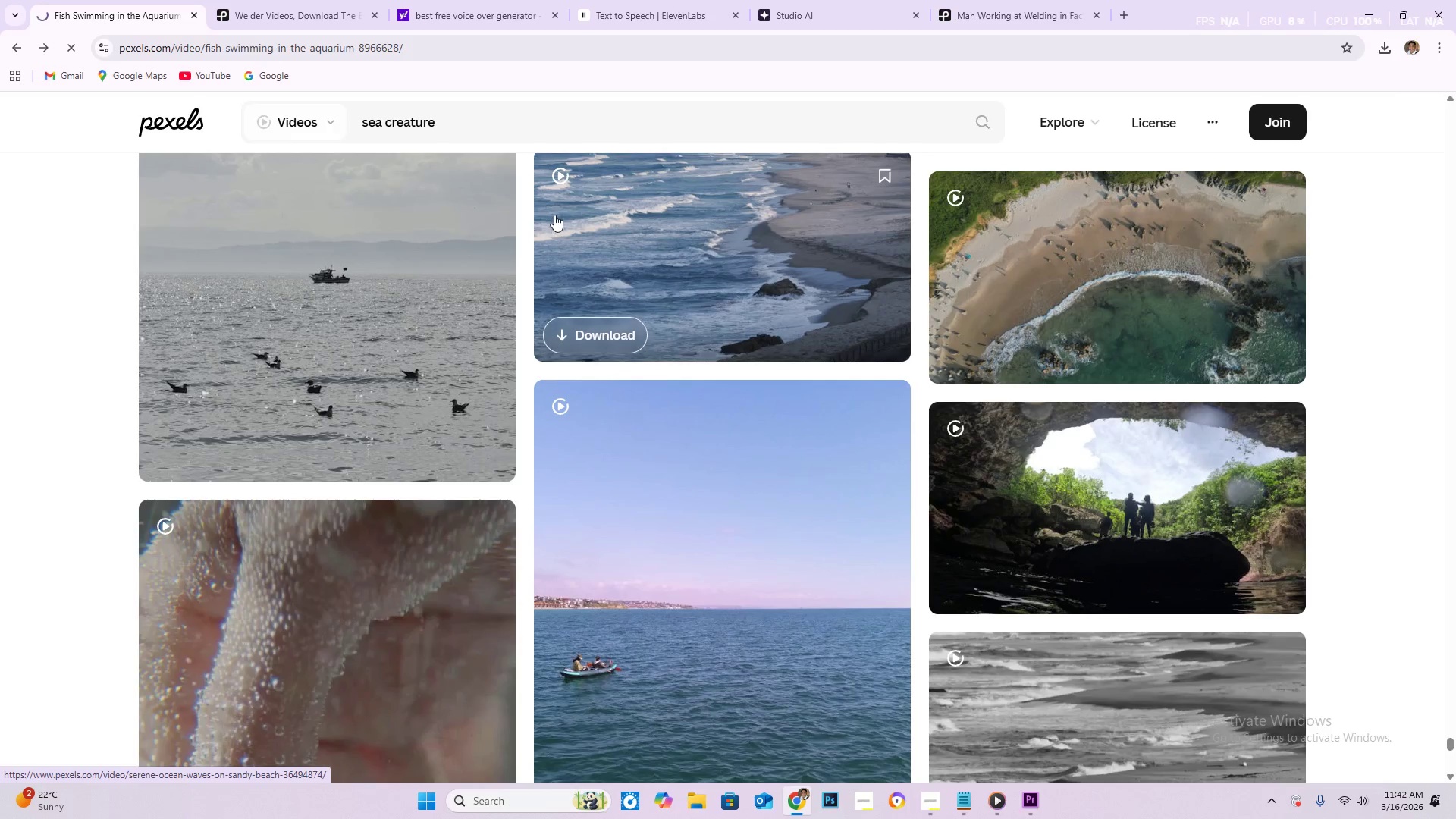 
left_click([193, 296])
 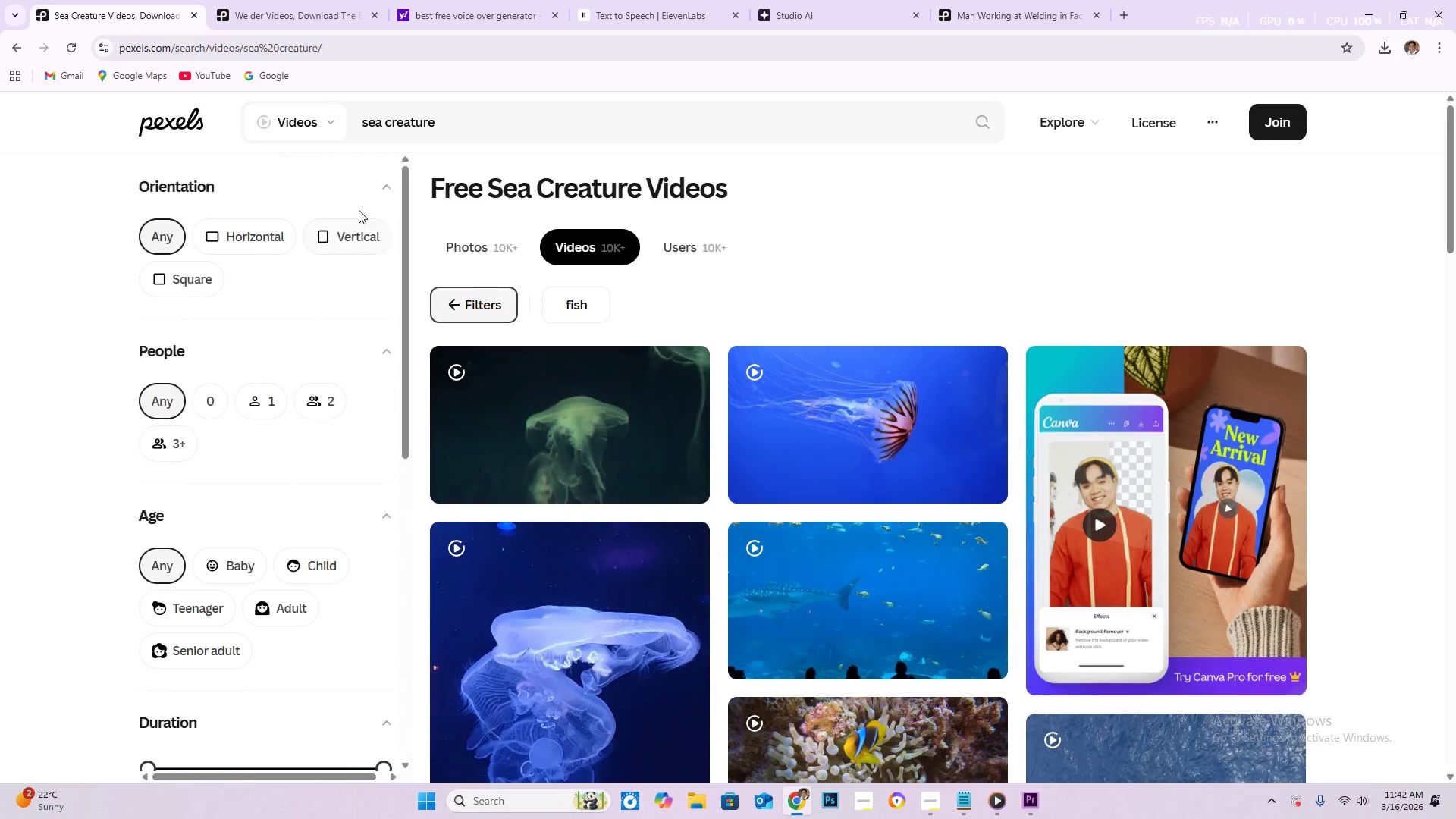 
left_click([345, 246])
 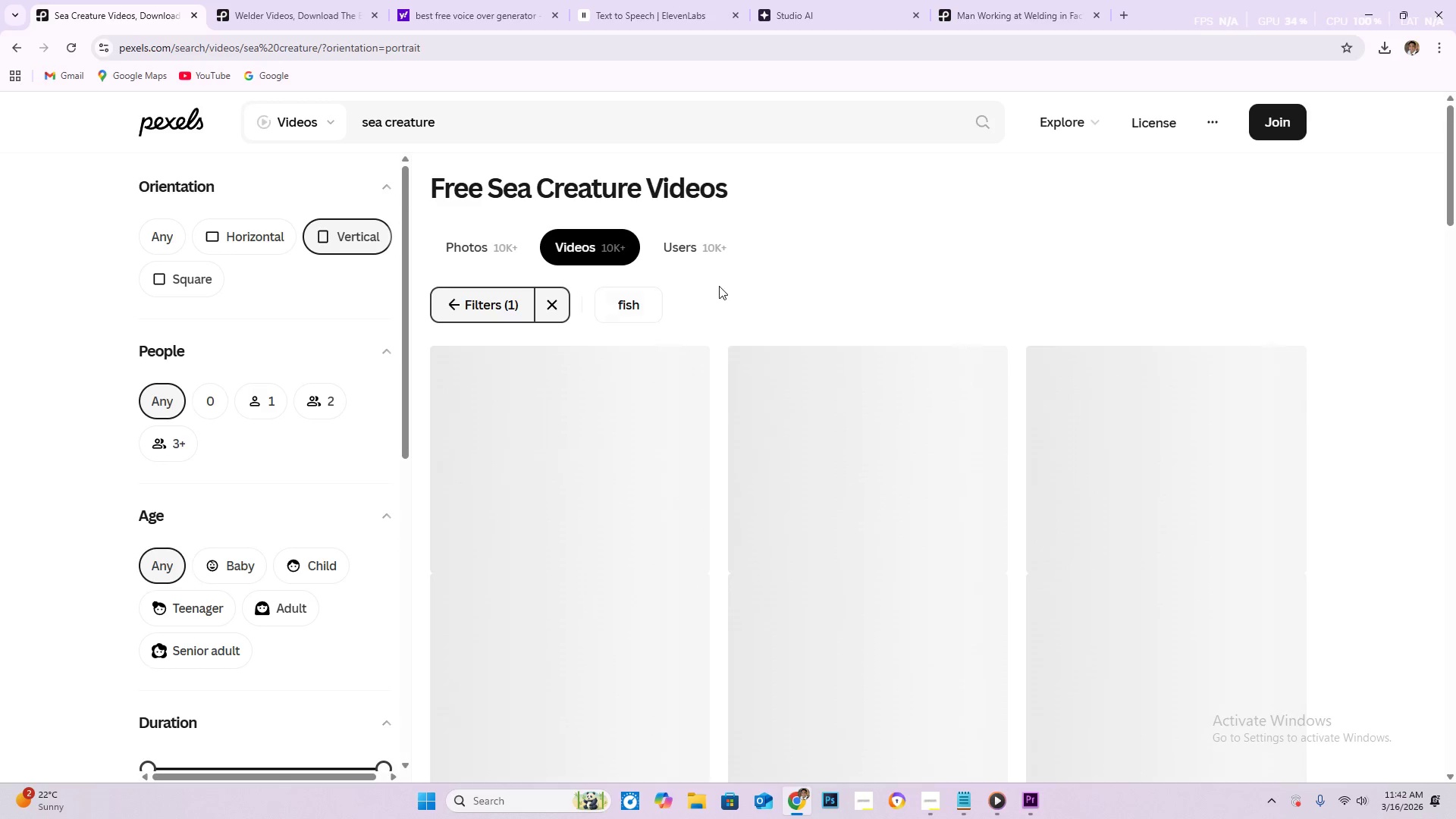 
scroll: coordinate [538, 442], scroll_direction: down, amount: 69.0
 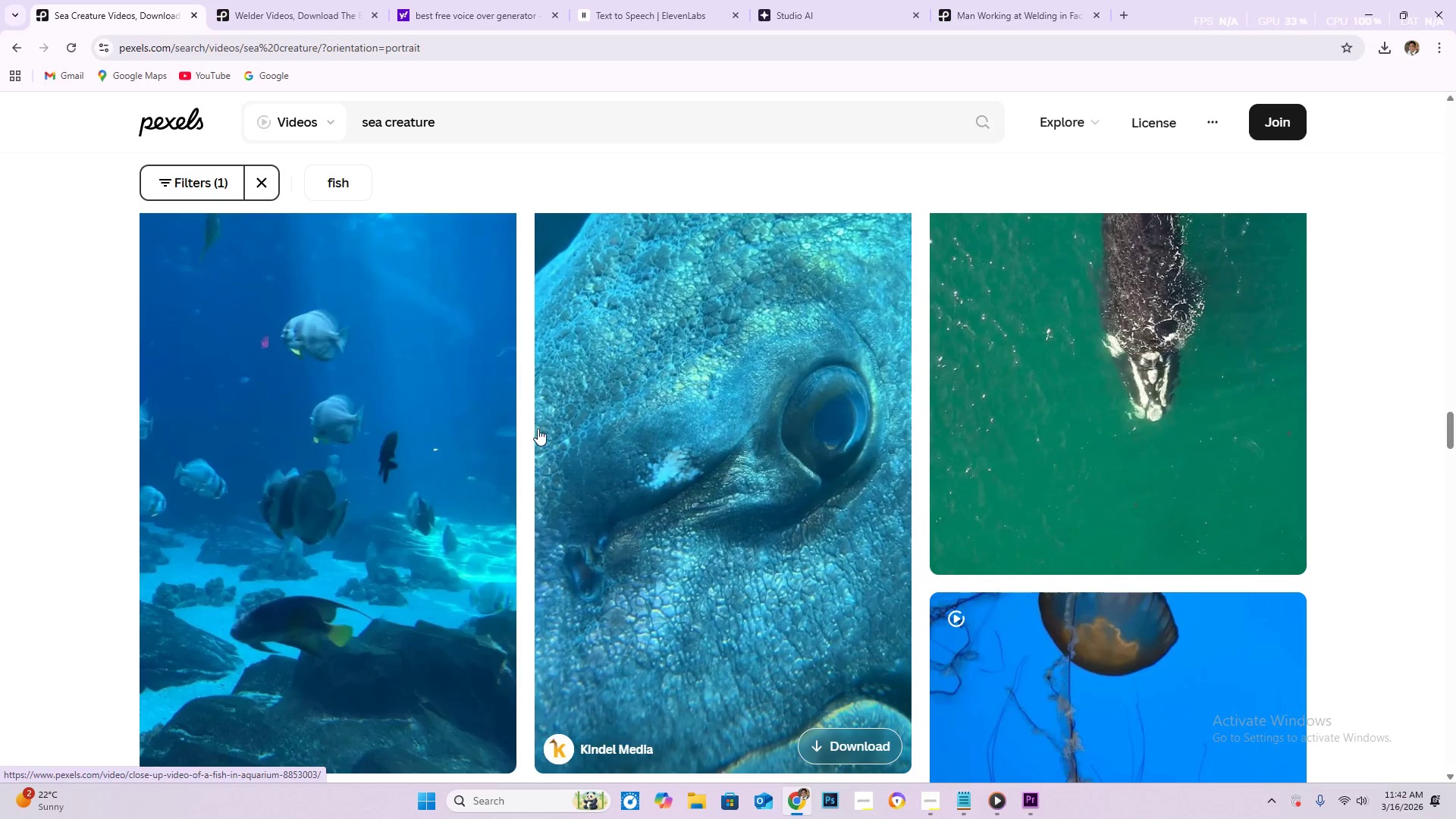 
scroll: coordinate [513, 375], scroll_direction: down, amount: 86.0
 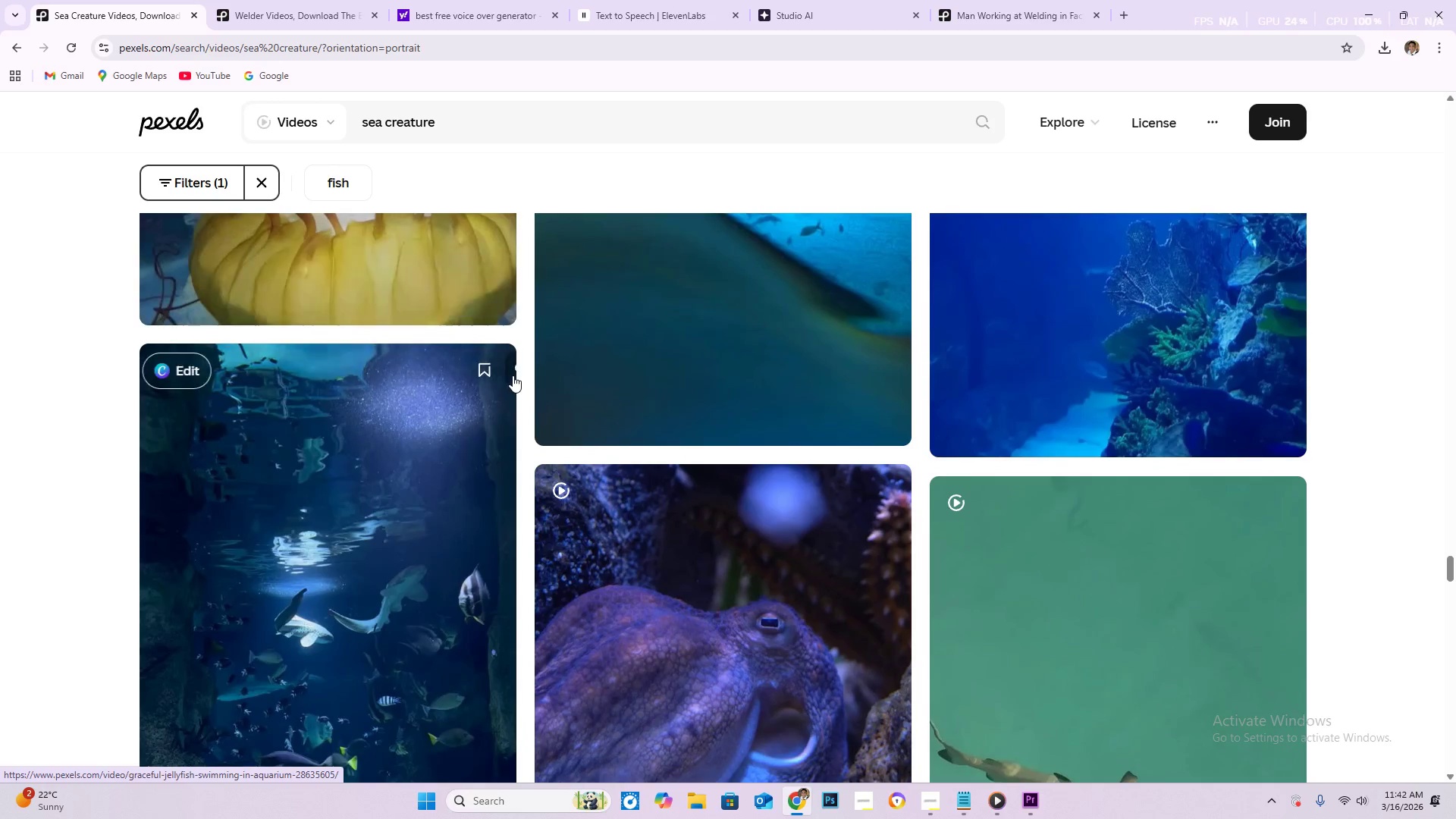 
scroll: coordinate [513, 367], scroll_direction: down, amount: 43.0
 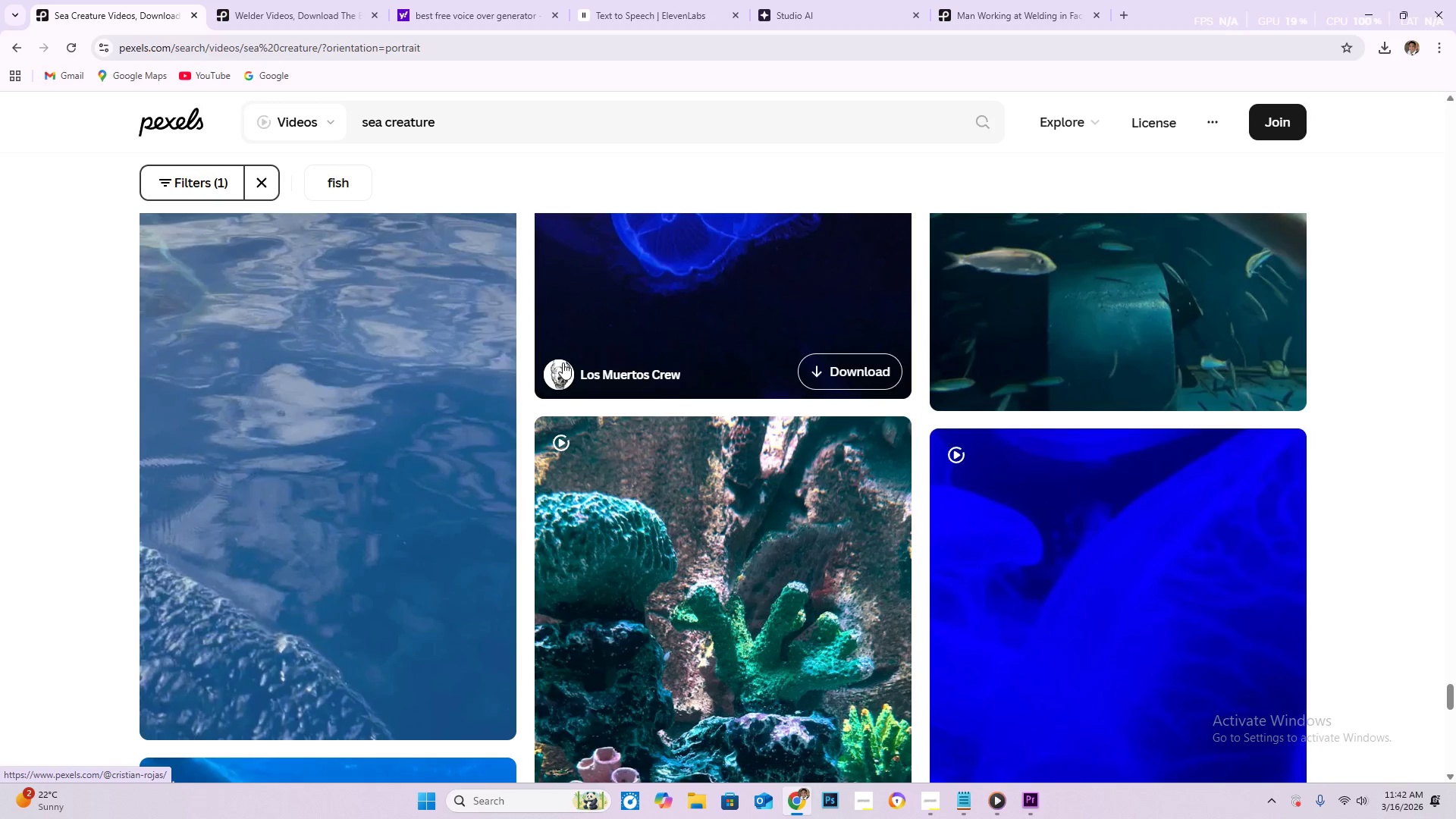 
mouse_move([570, 359])
 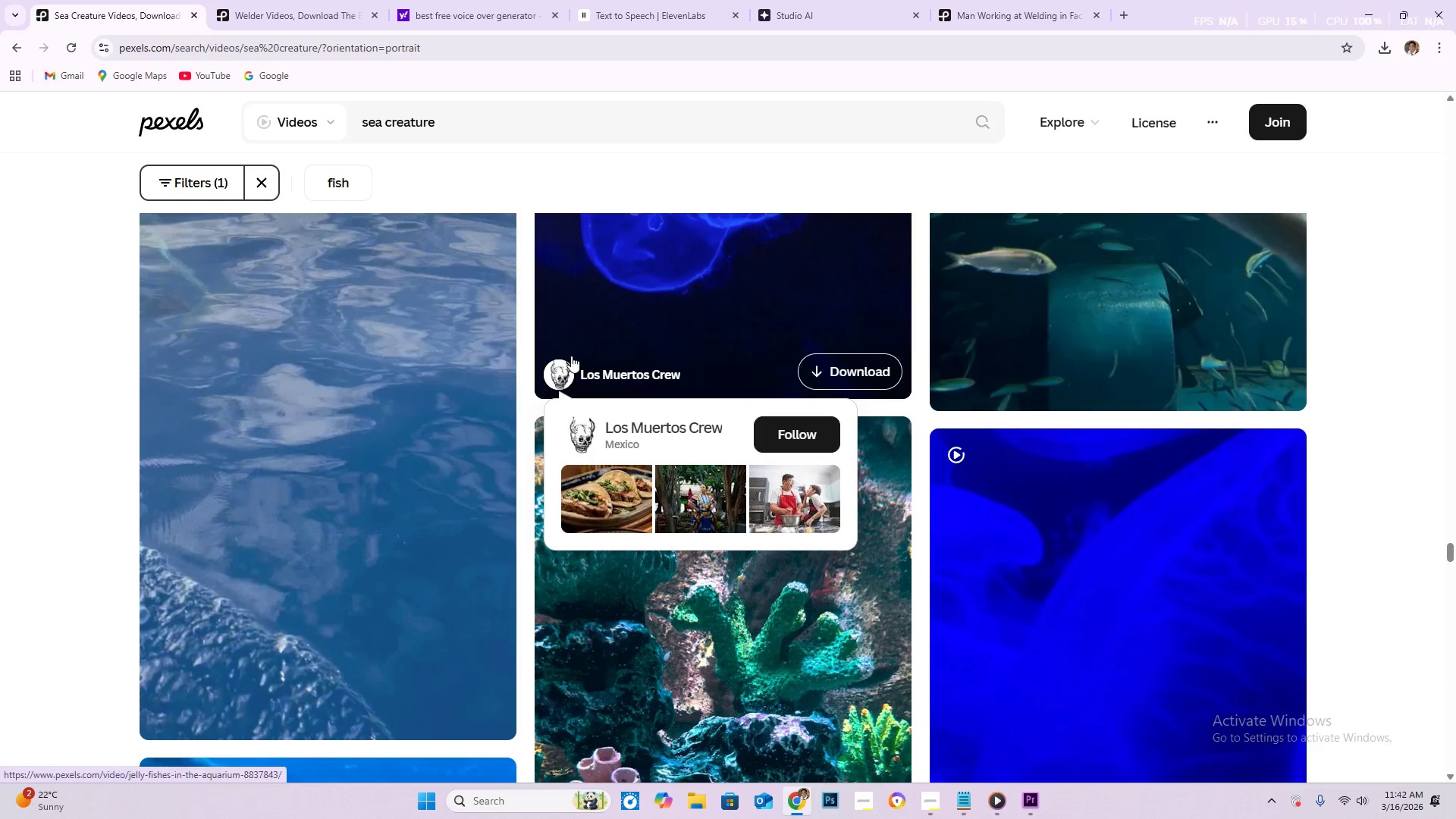 
scroll: coordinate [724, 438], scroll_direction: down, amount: 82.0
 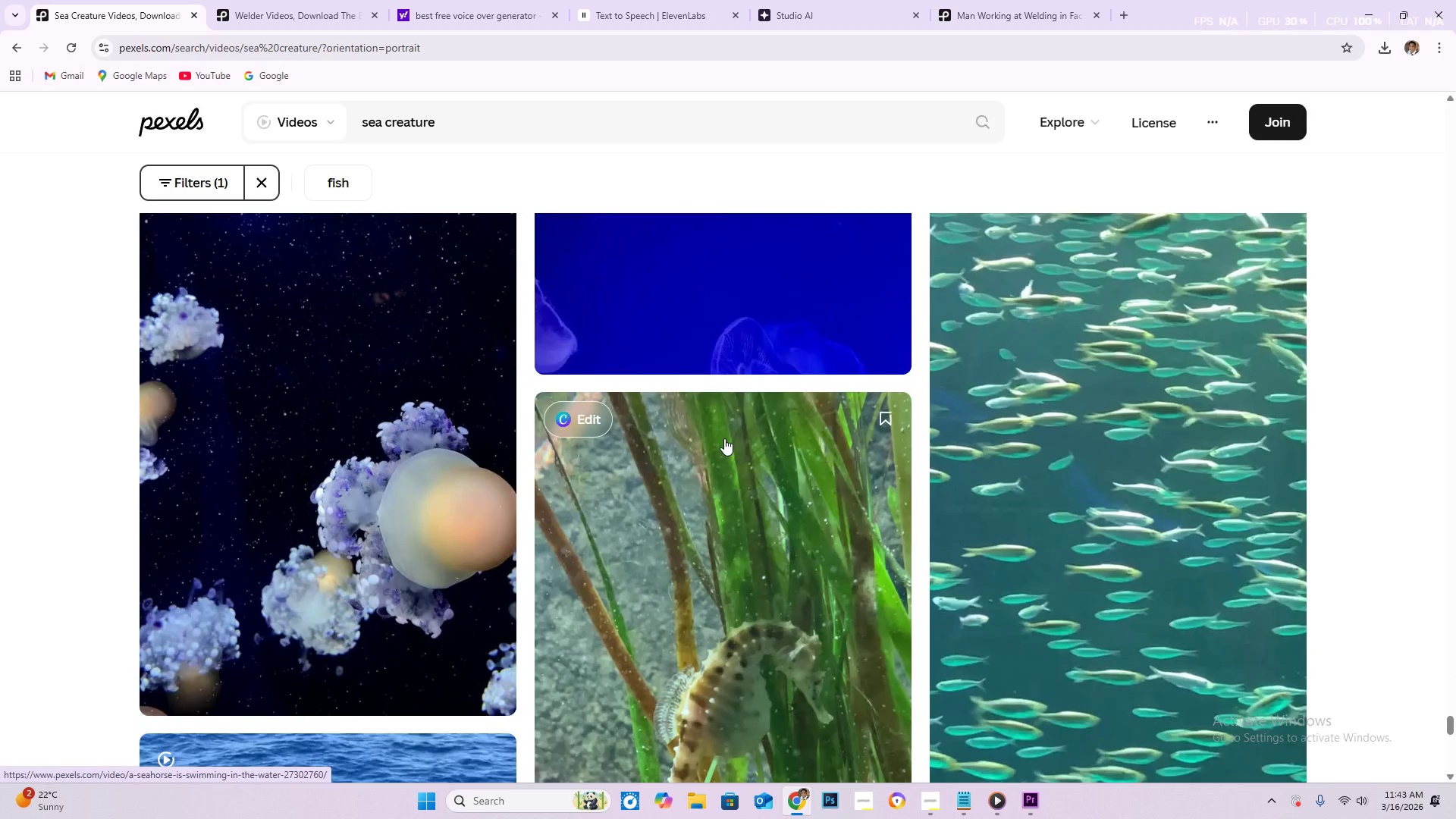 
scroll: coordinate [677, 459], scroll_direction: down, amount: 27.0
 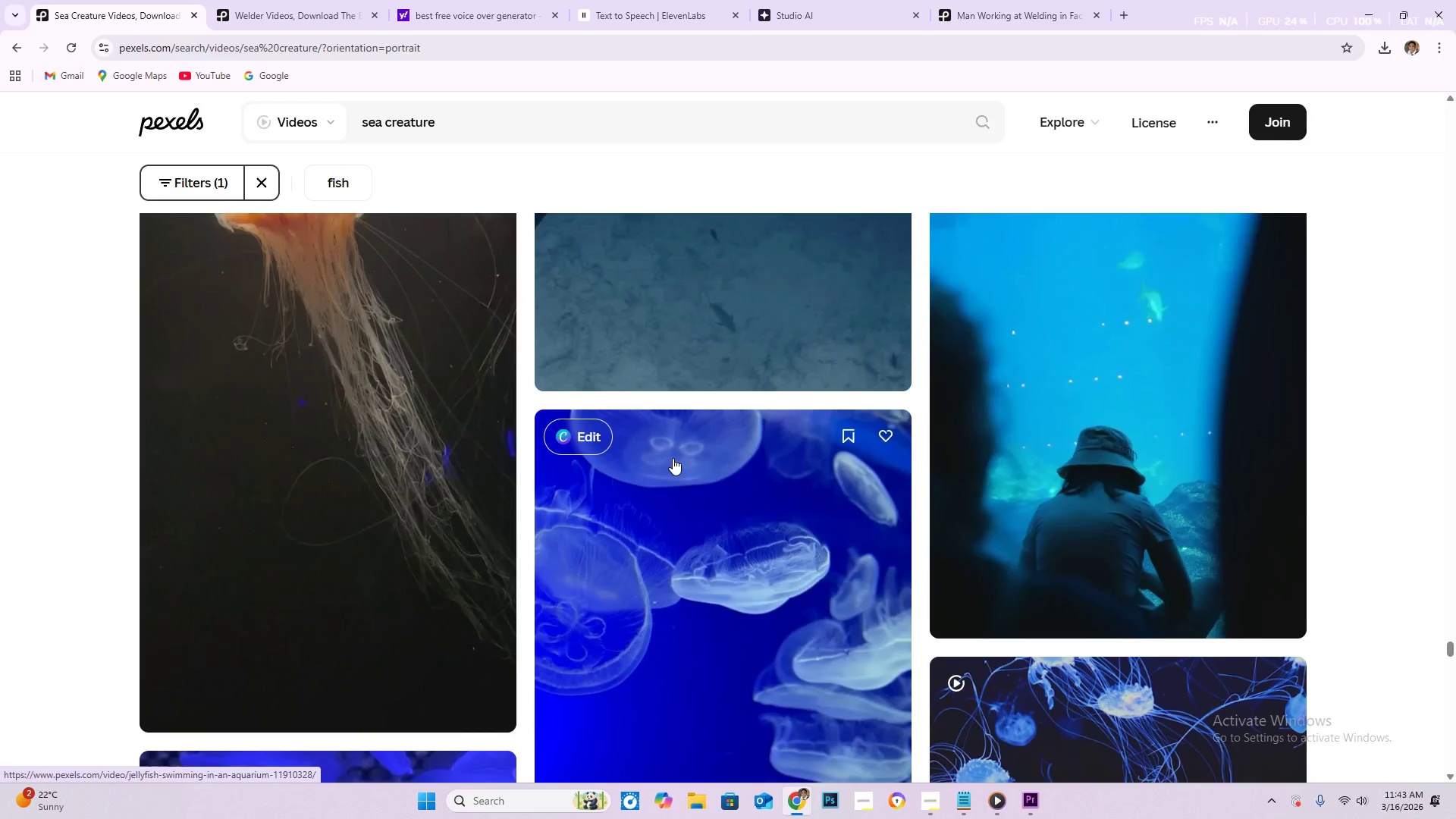 
scroll: coordinate [664, 460], scroll_direction: down, amount: 26.0
 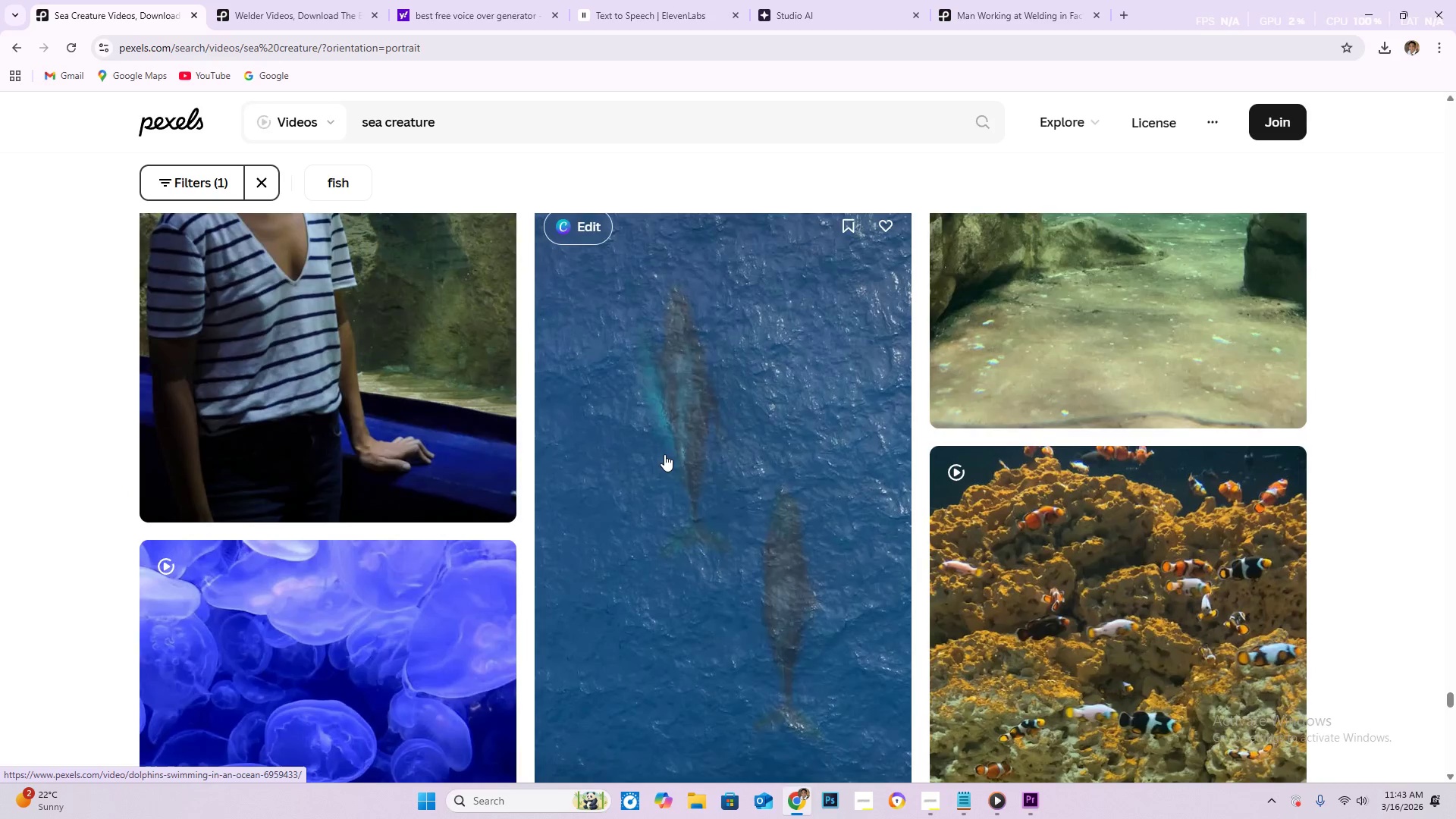 
scroll: coordinate [663, 447], scroll_direction: down, amount: 8.0
 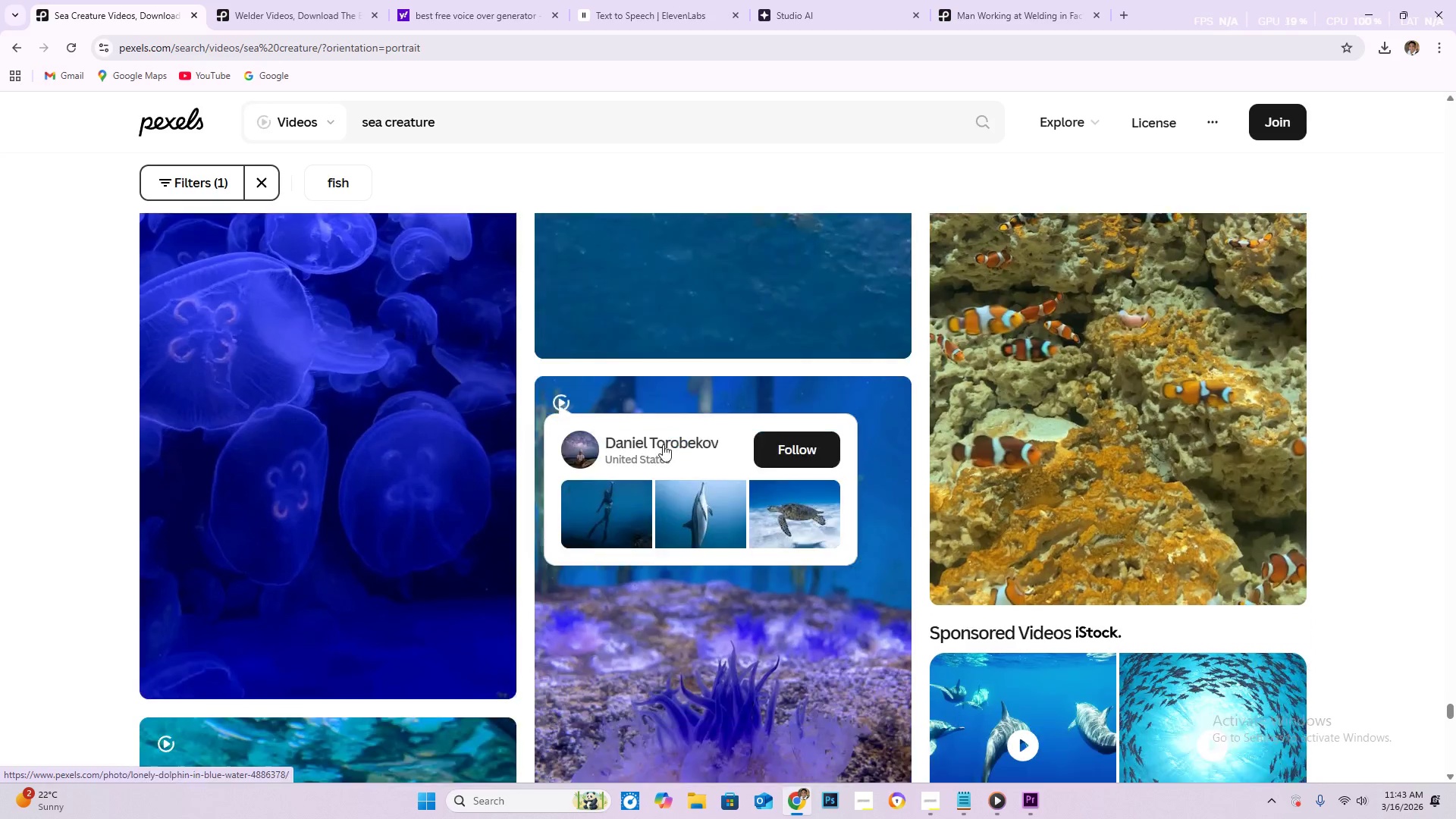 
mouse_move([647, 439])
 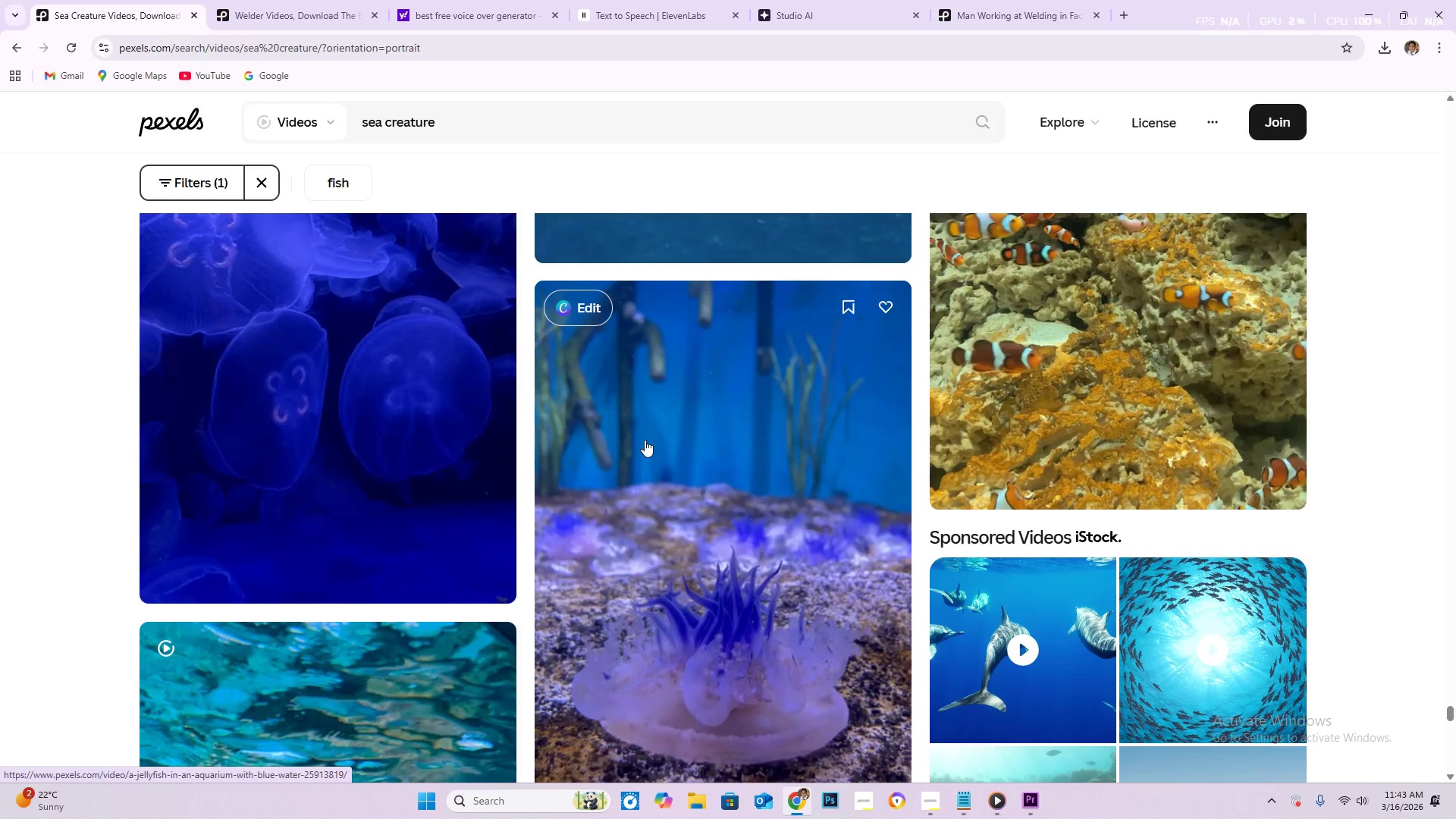 
scroll: coordinate [642, 441], scroll_direction: down, amount: 30.0
 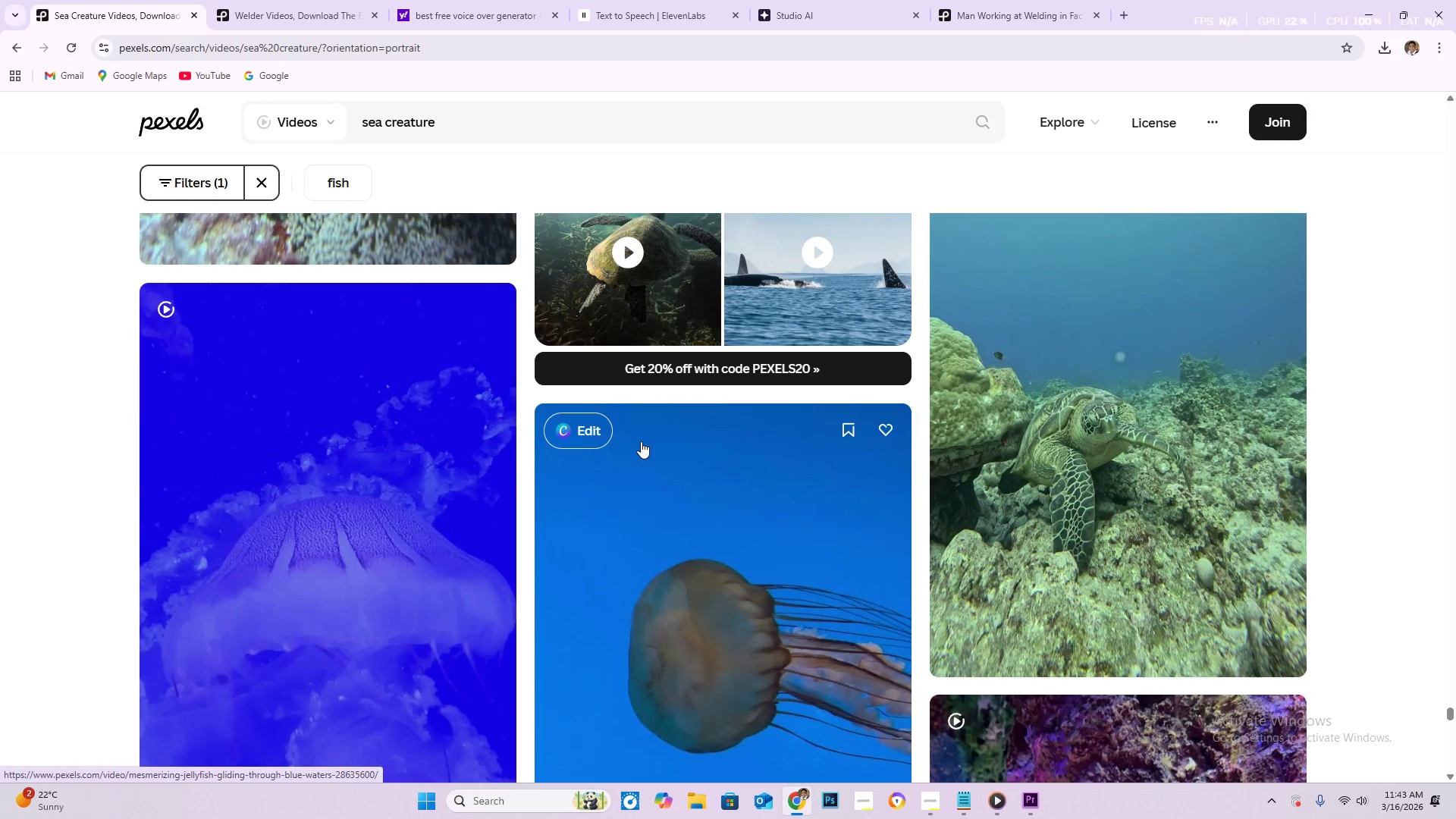 
scroll: coordinate [633, 460], scroll_direction: down, amount: 23.0
 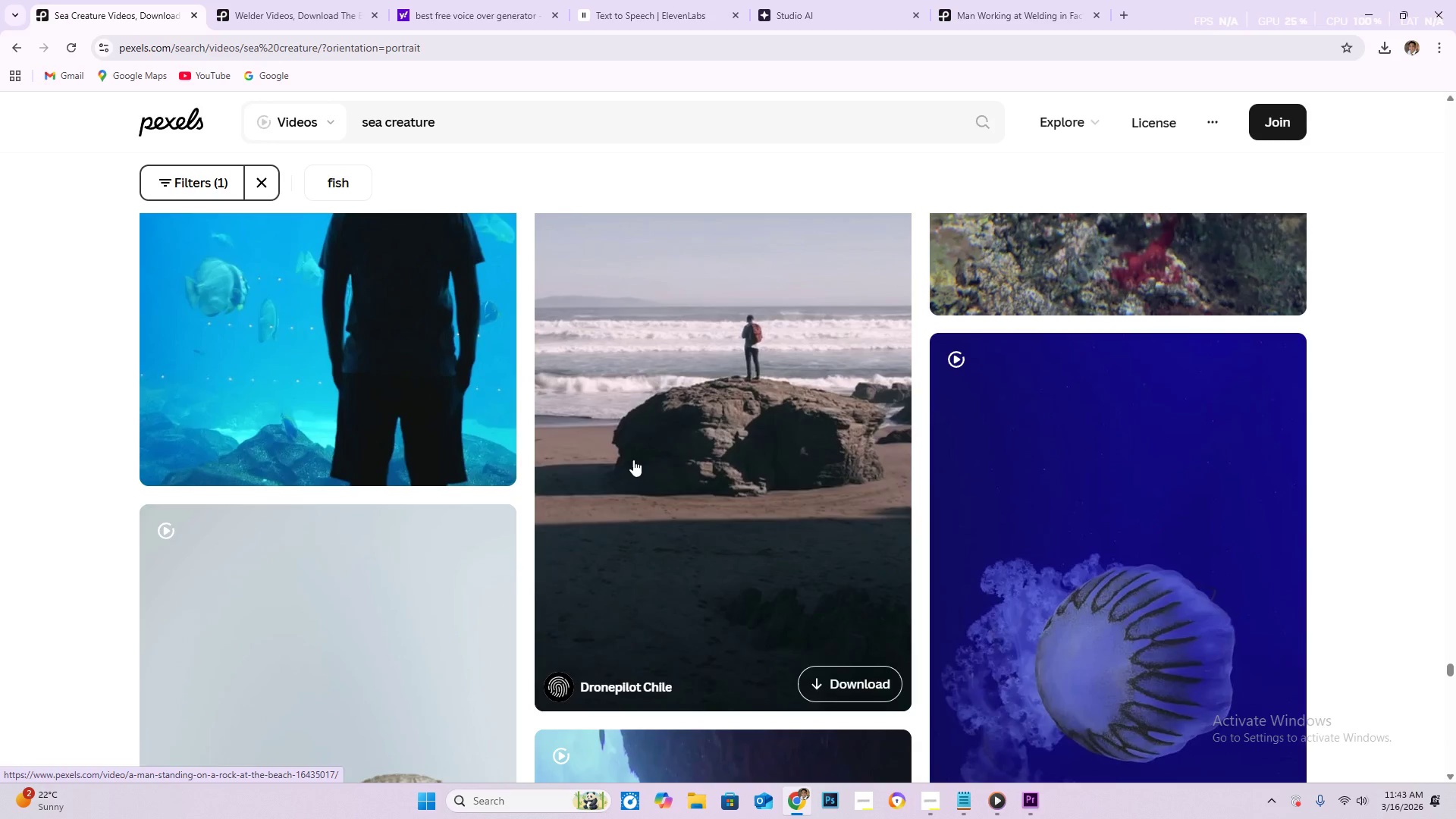 
scroll: coordinate [556, 482], scroll_direction: down, amount: 12.0
 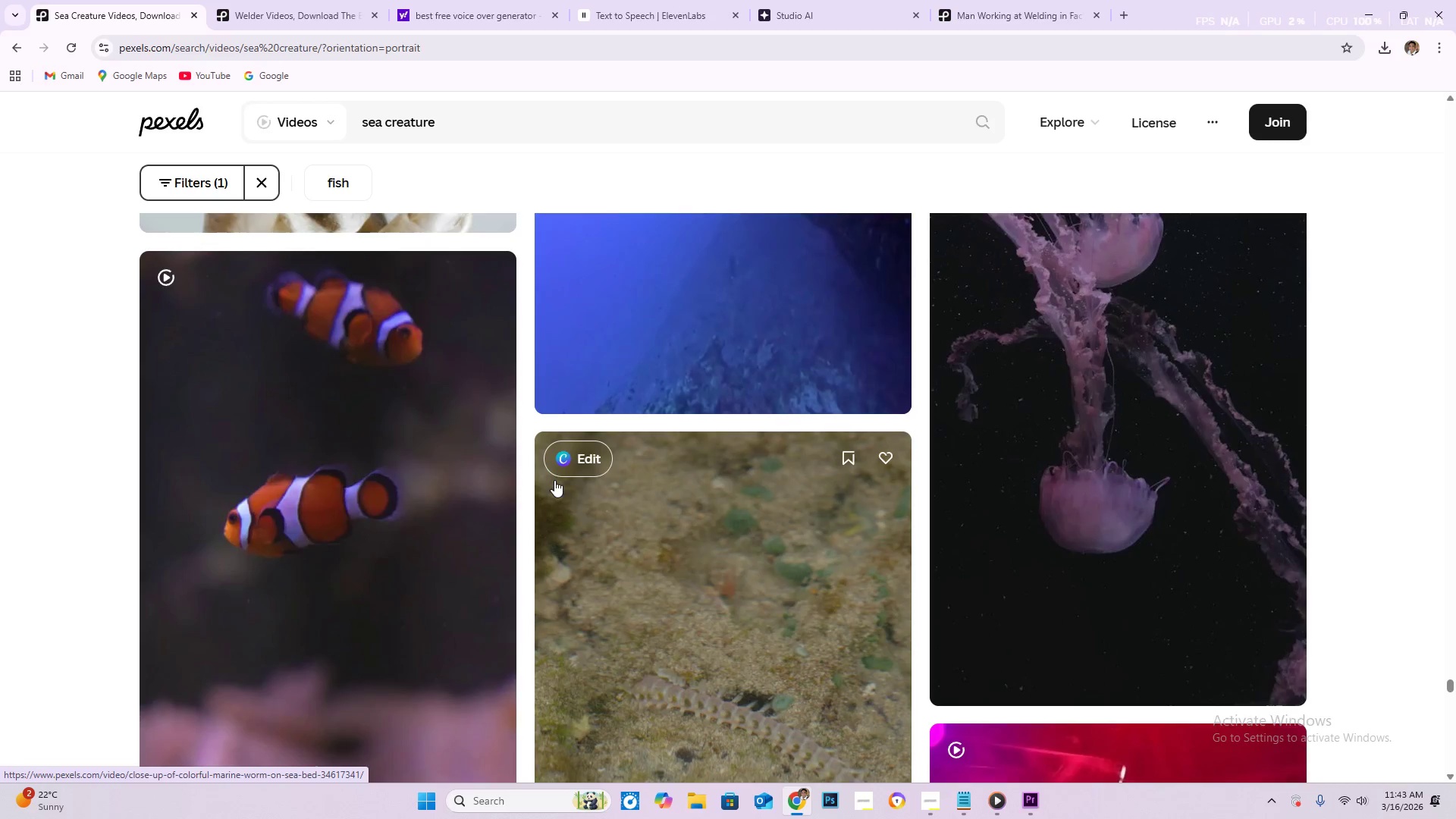 
scroll: coordinate [609, 529], scroll_direction: down, amount: 73.0
 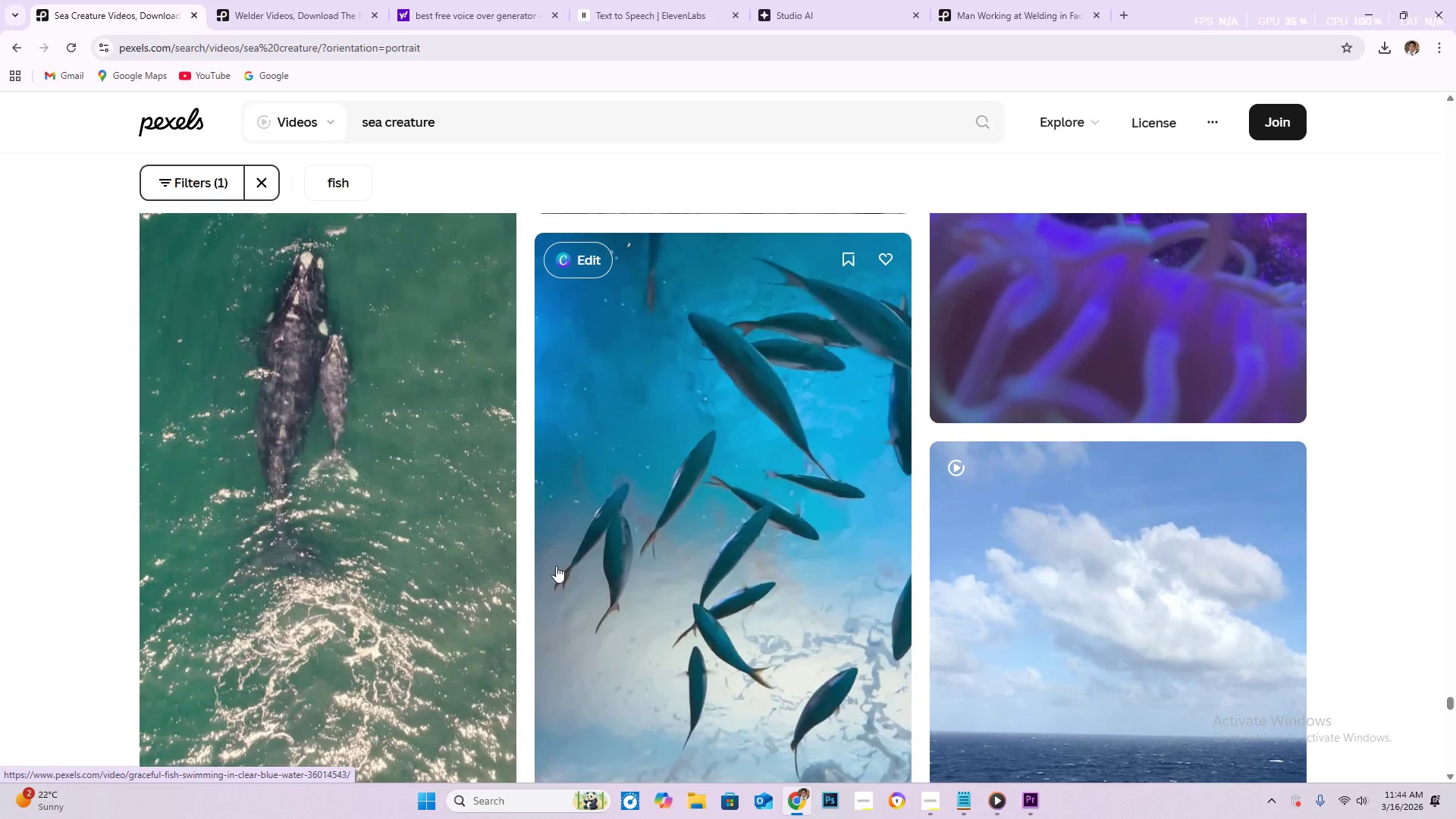 
scroll: coordinate [533, 598], scroll_direction: down, amount: 4.0
 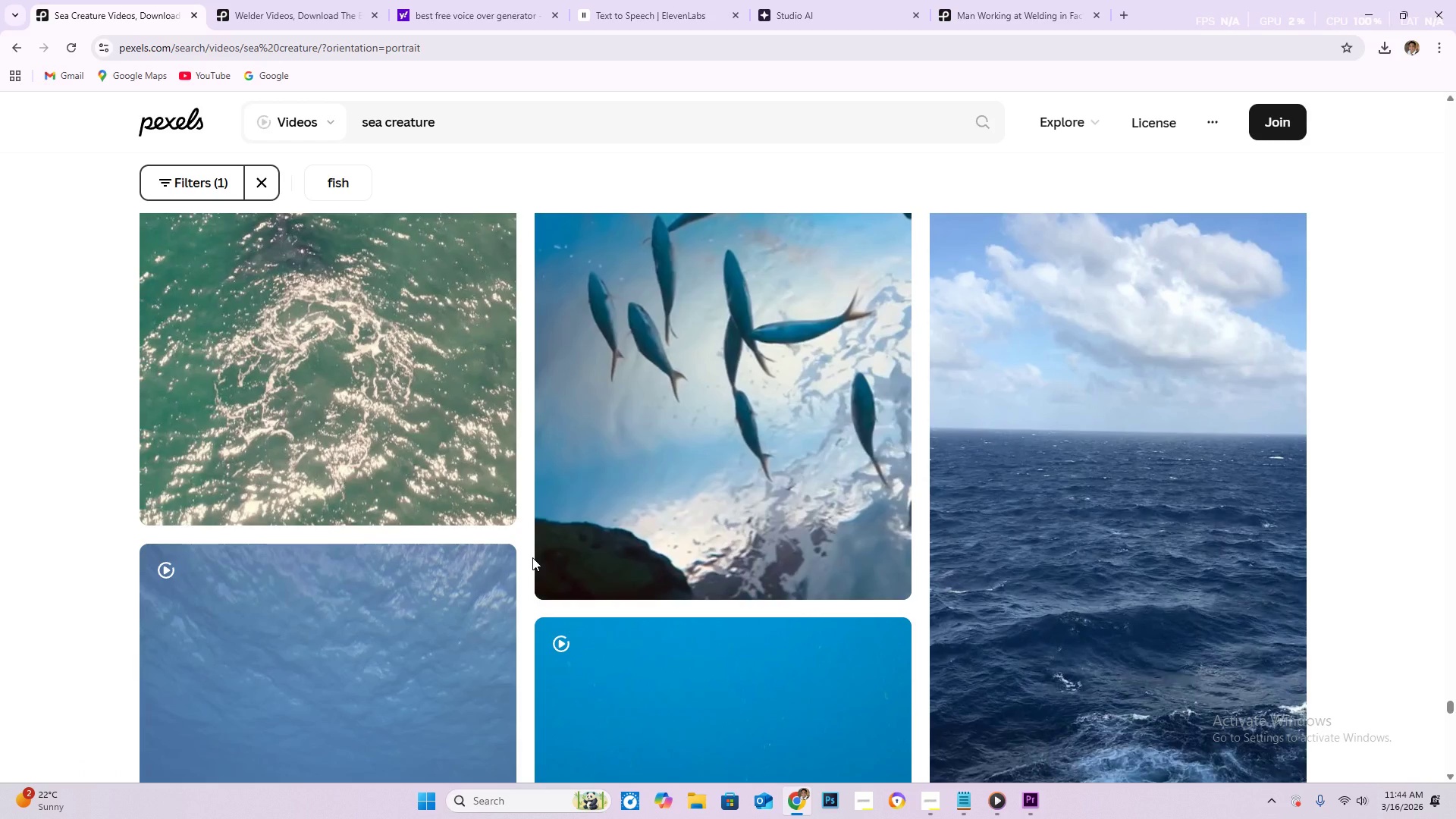 
wait(10.16)
 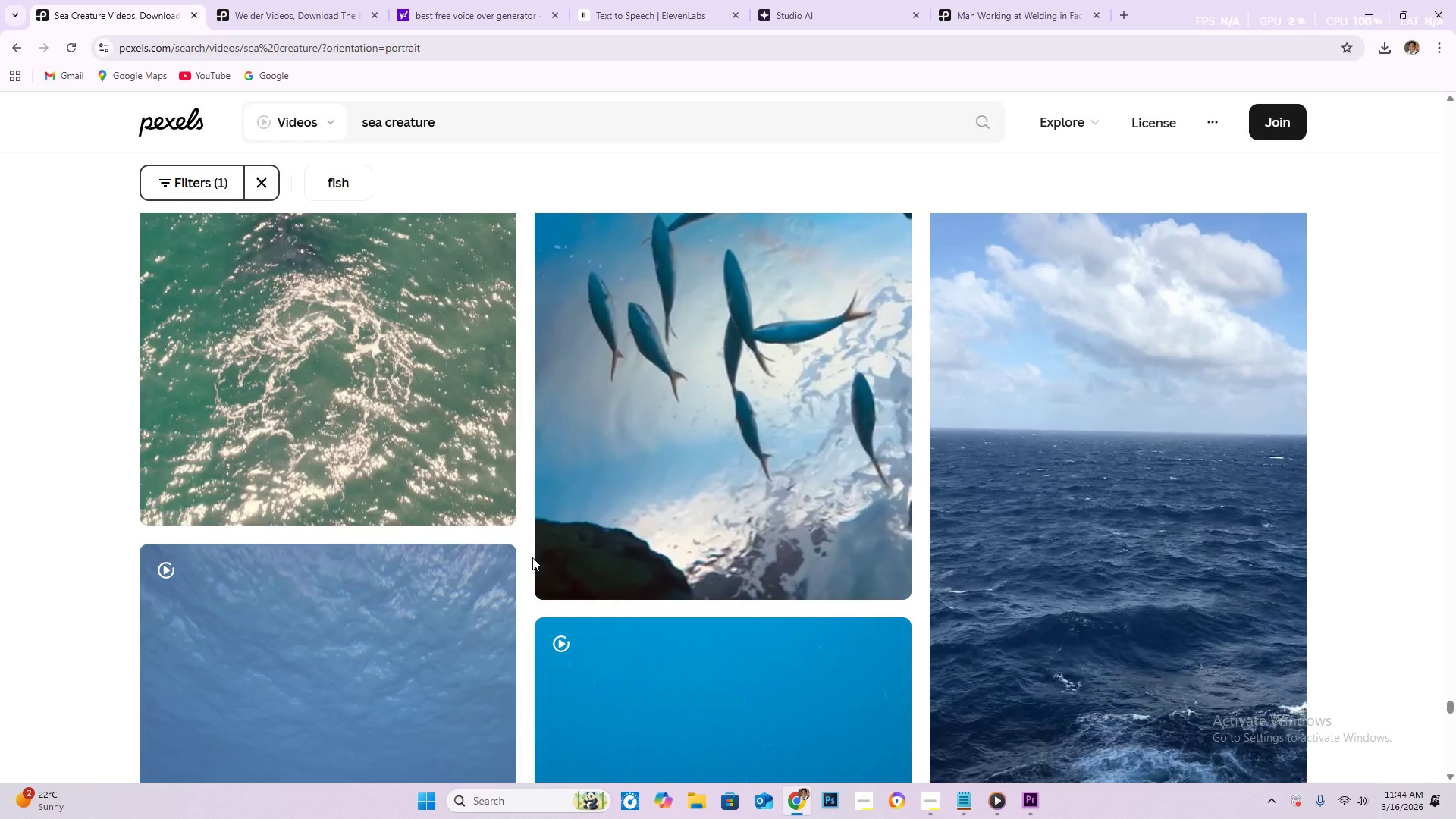 
mouse_move([500, 571])
 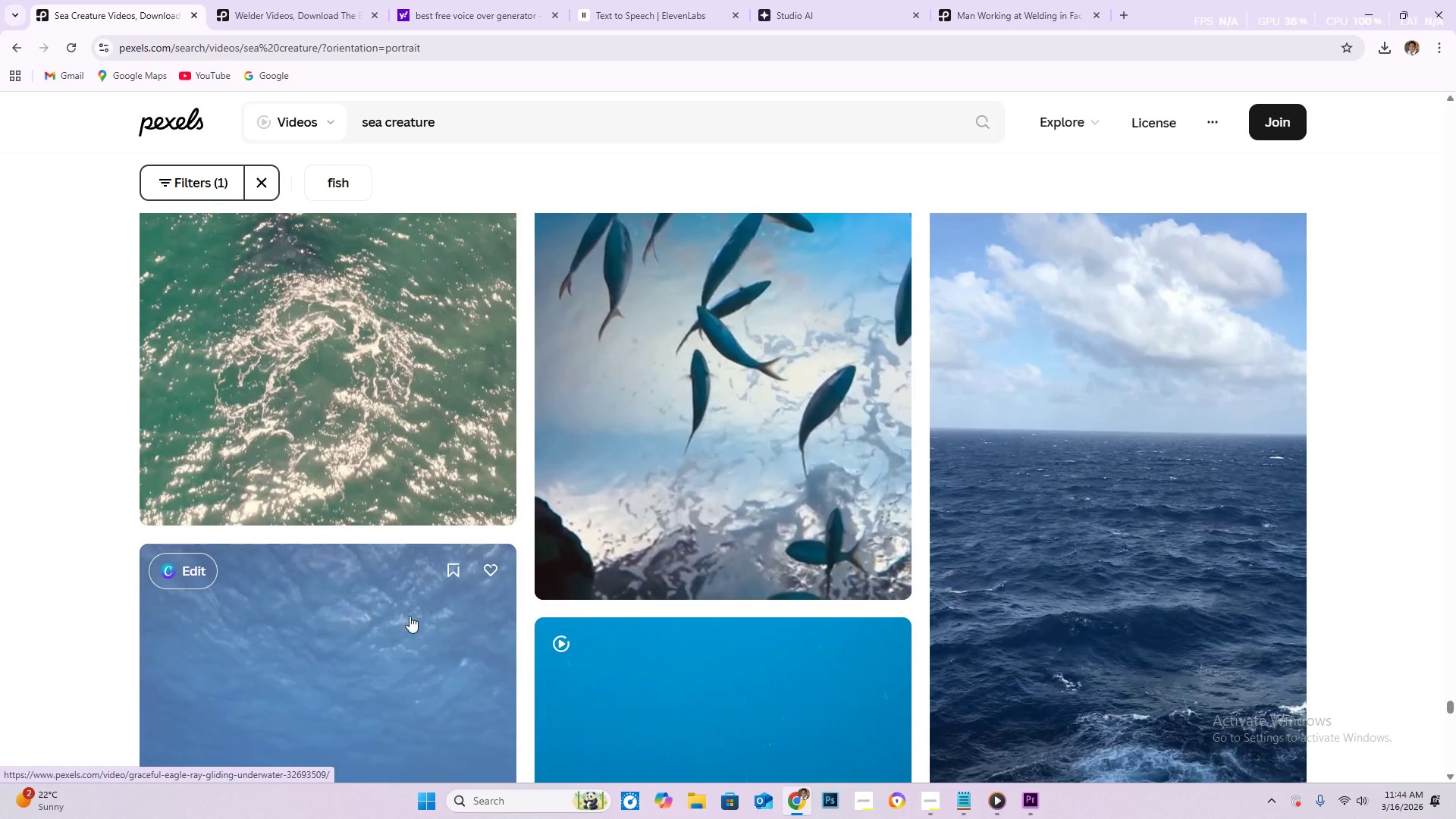 
scroll: coordinate [595, 551], scroll_direction: down, amount: 25.0
 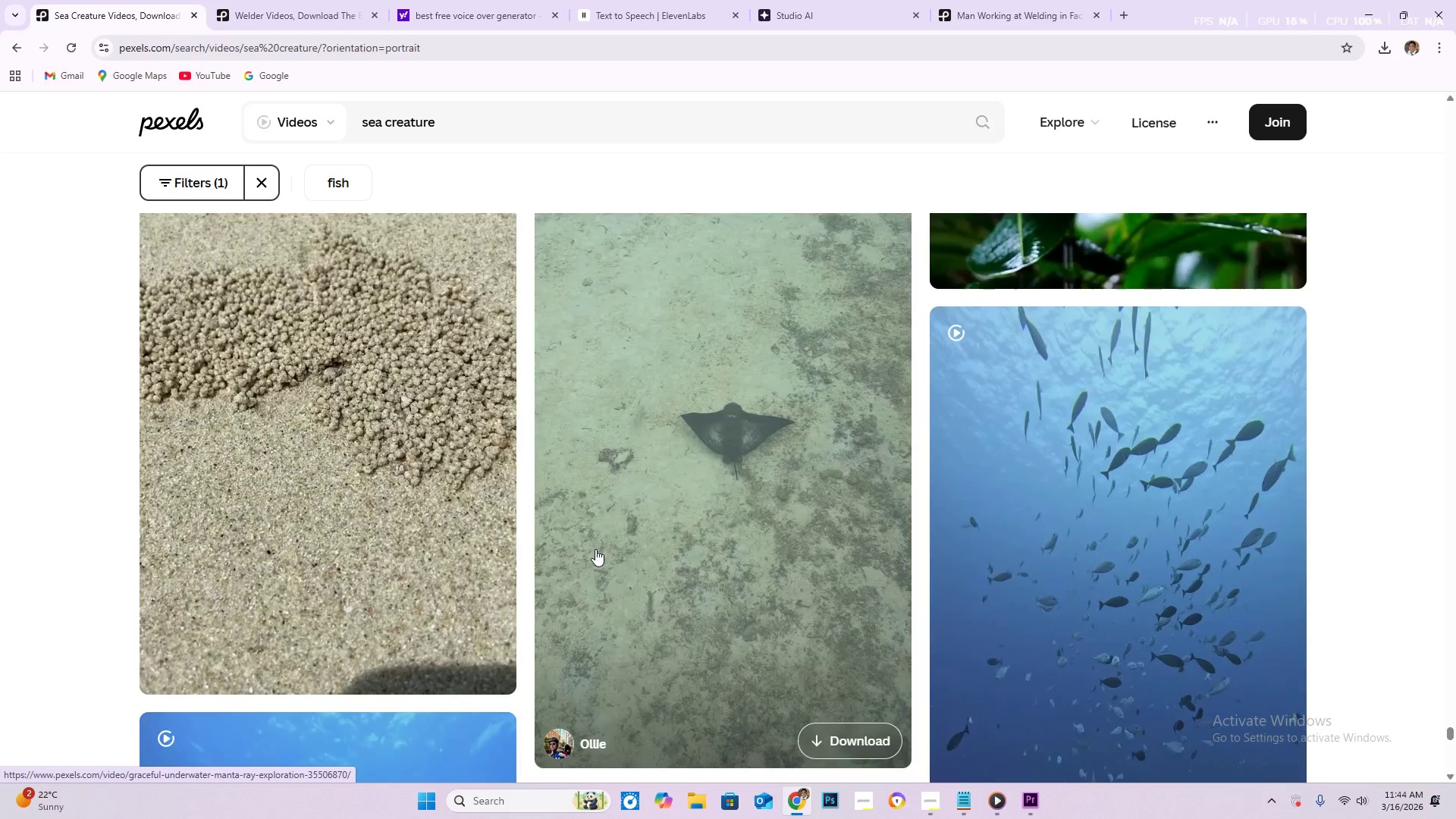 
scroll: coordinate [623, 522], scroll_direction: down, amount: 185.0
 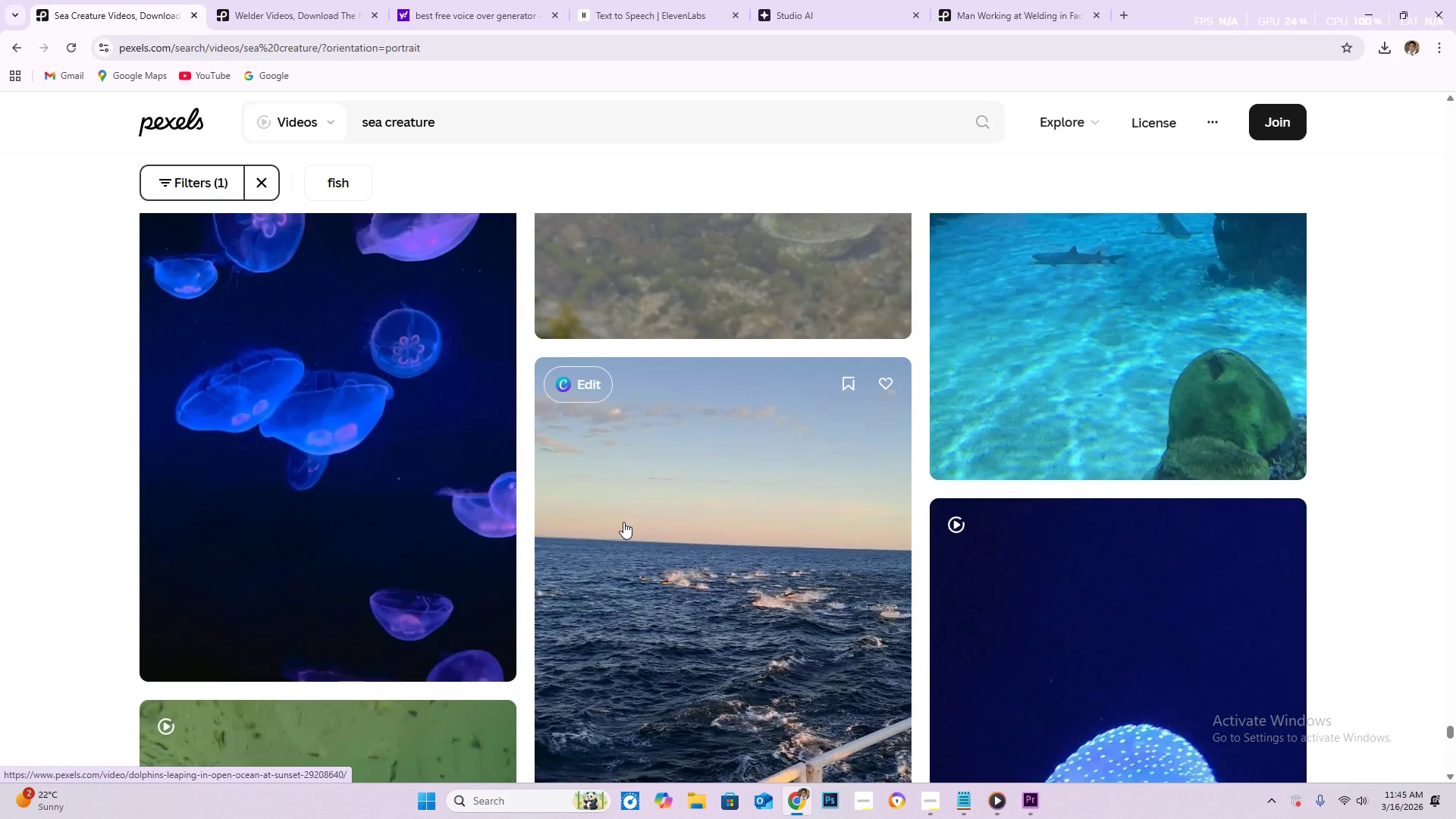 
scroll: coordinate [623, 522], scroll_direction: down, amount: 21.0
 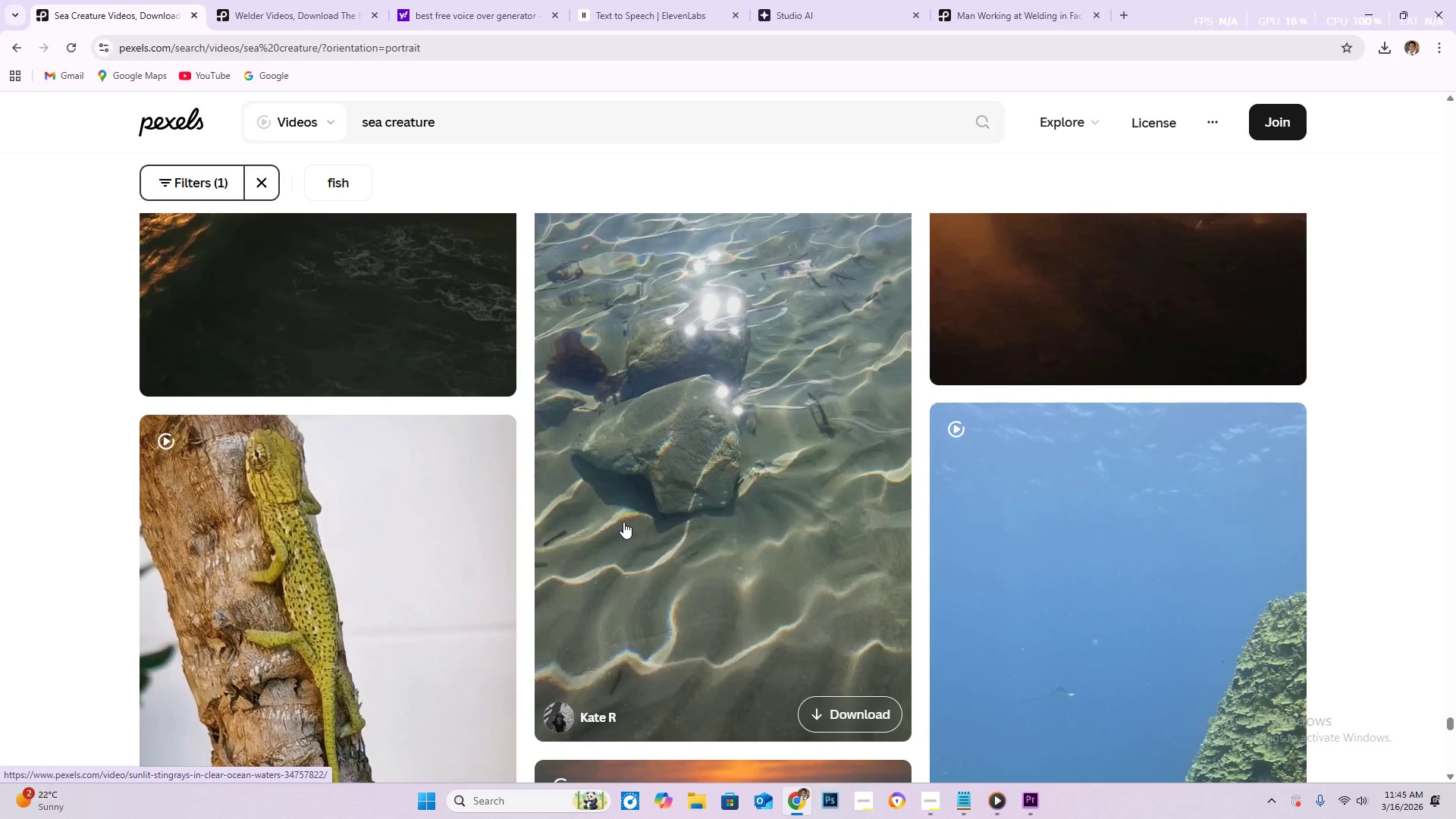 
scroll: coordinate [613, 527], scroll_direction: down, amount: 176.0
 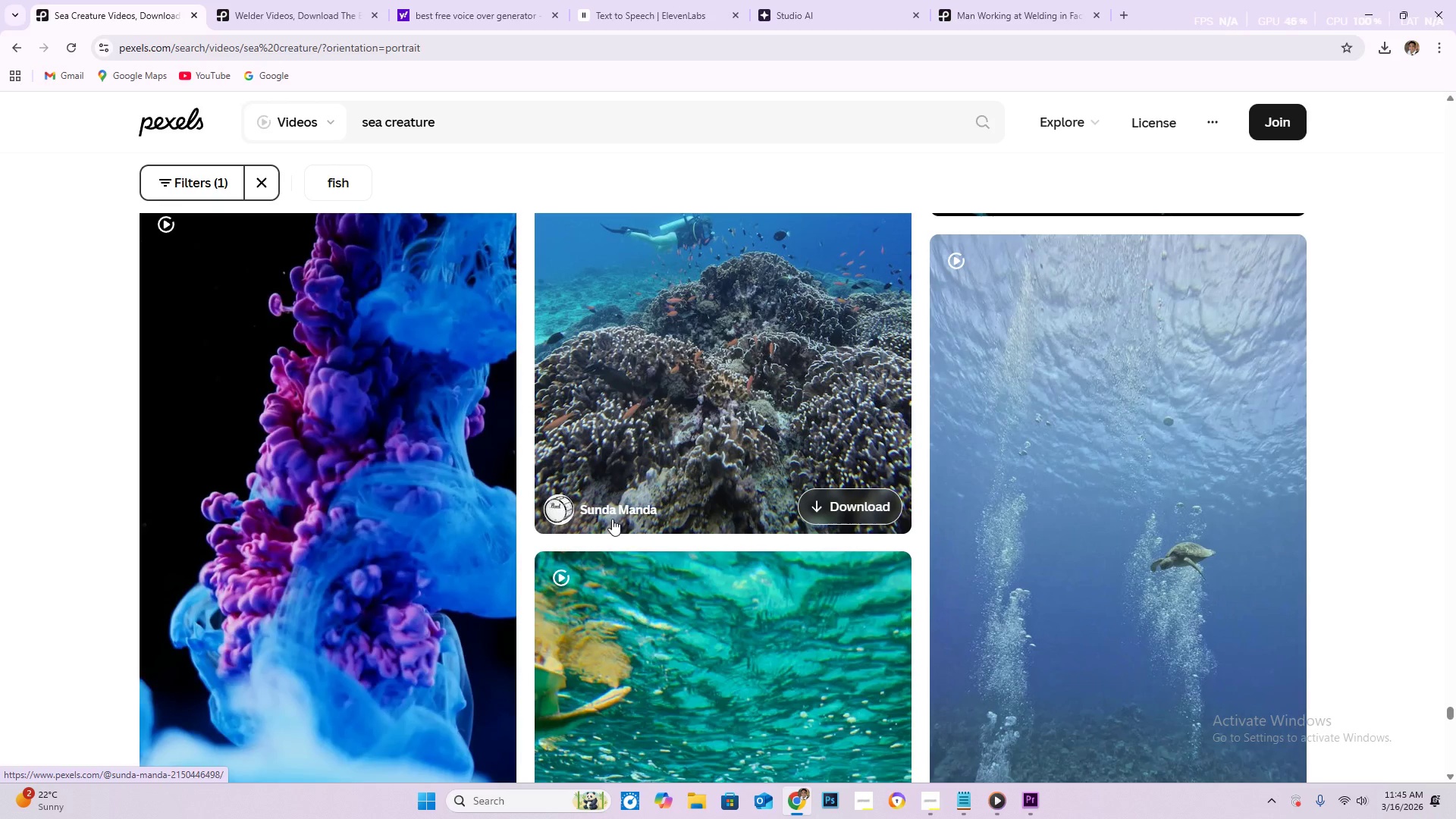 
scroll: coordinate [612, 519], scroll_direction: down, amount: 10.0
 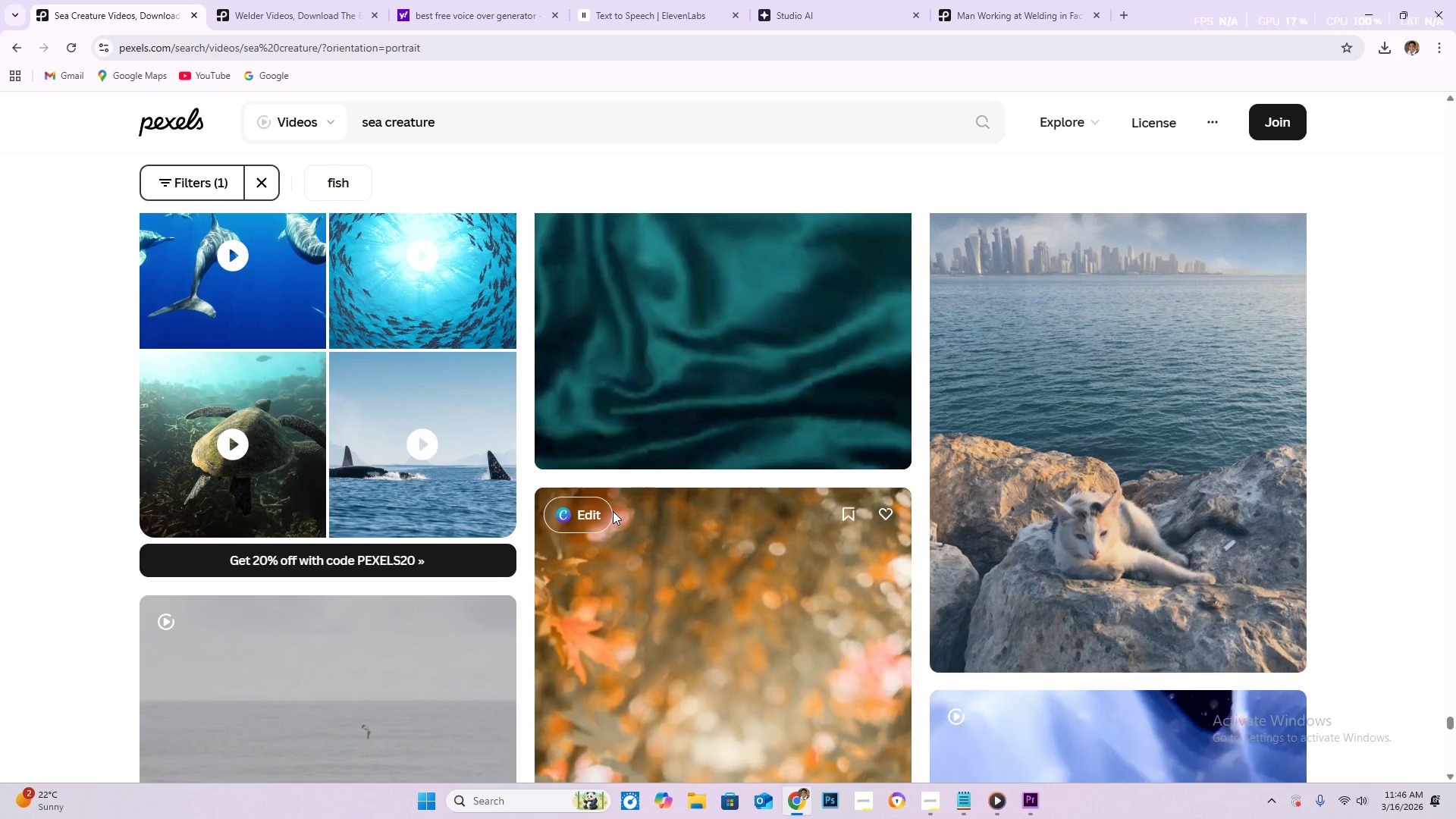 
wait(14.37)
 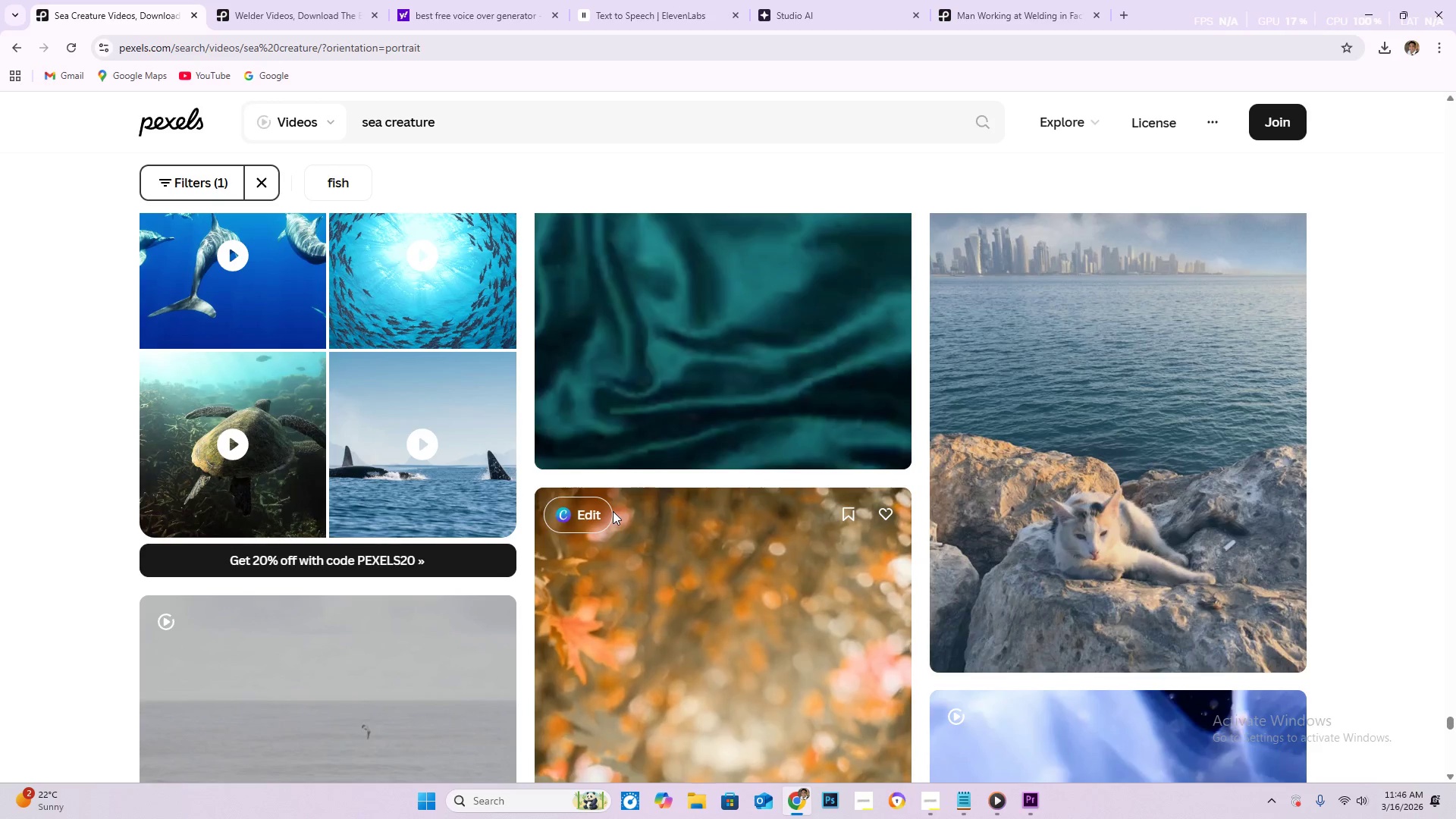 
scroll: coordinate [811, 563], scroll_direction: down, amount: 86.0
 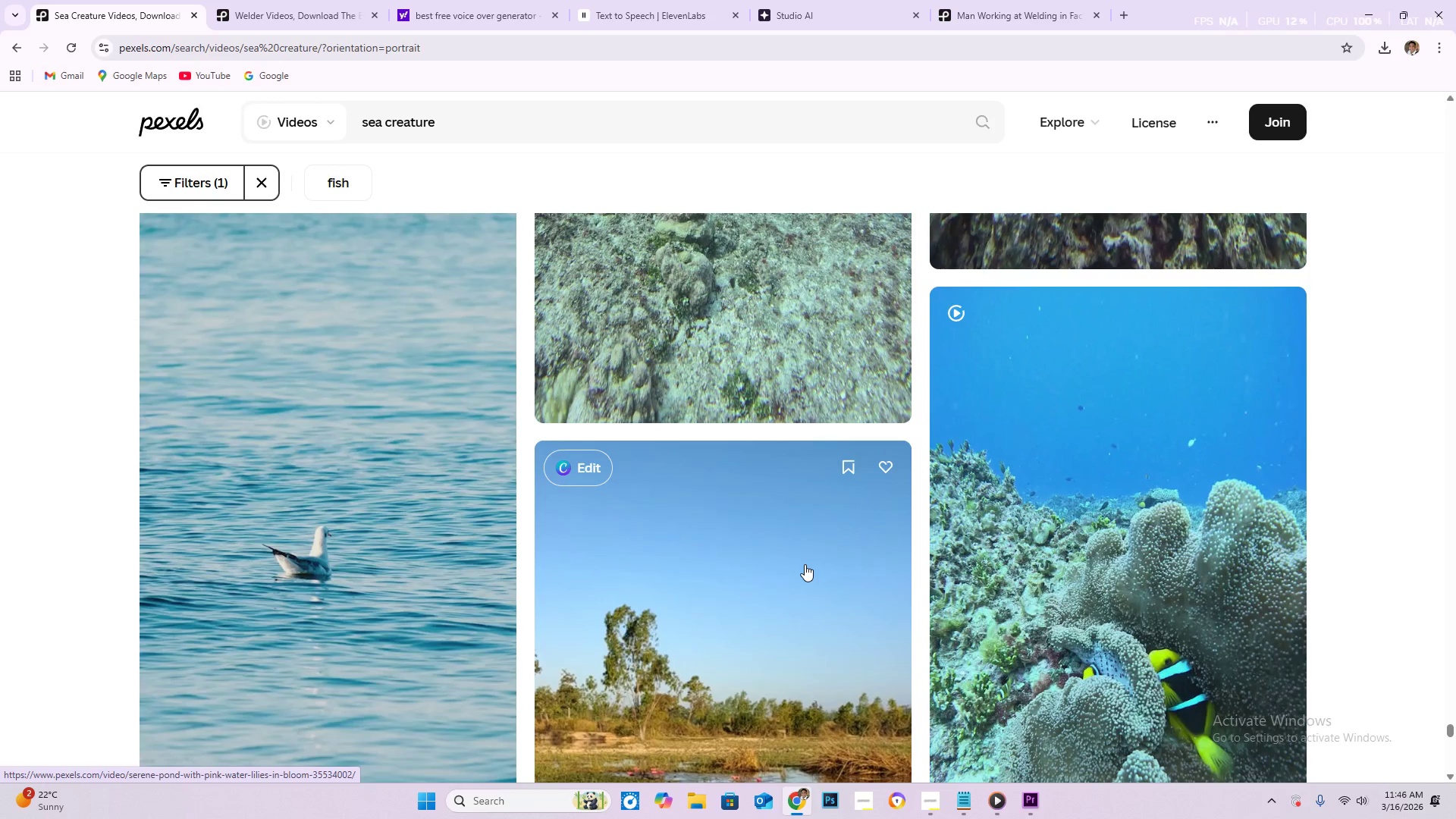 
wait(18.74)
 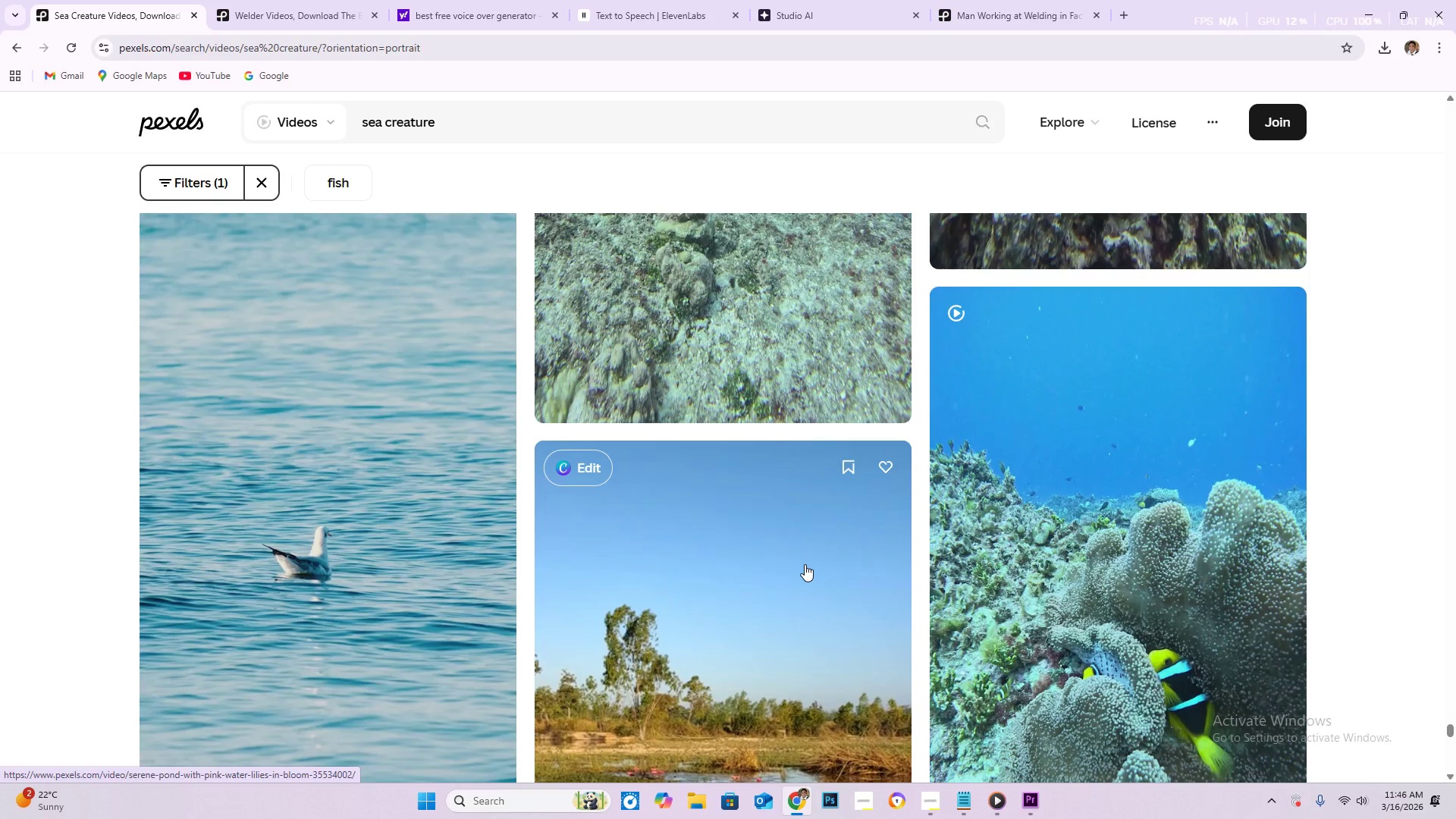 
scroll: coordinate [764, 504], scroll_direction: down, amount: 85.0
 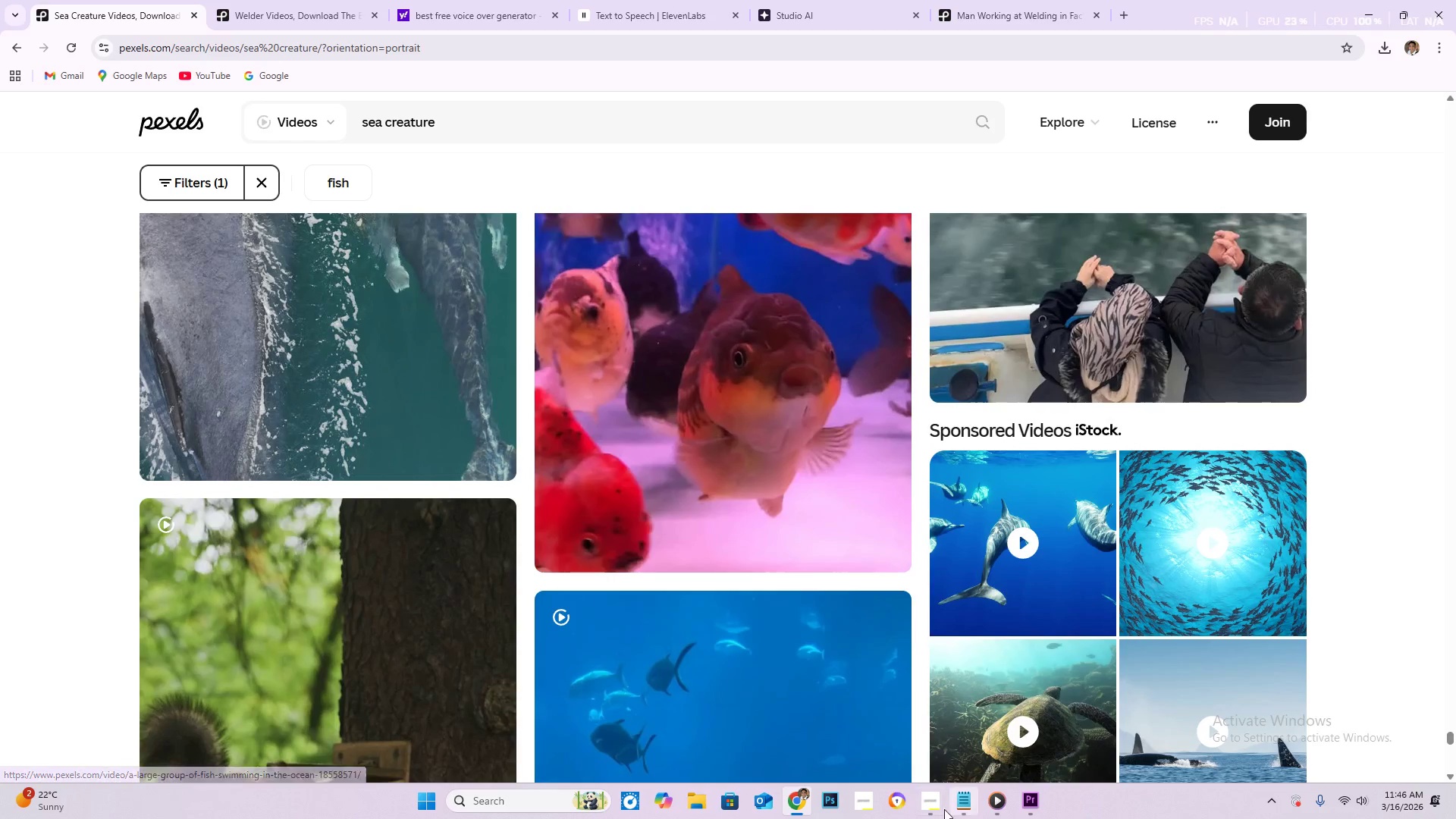 
left_click([938, 807])